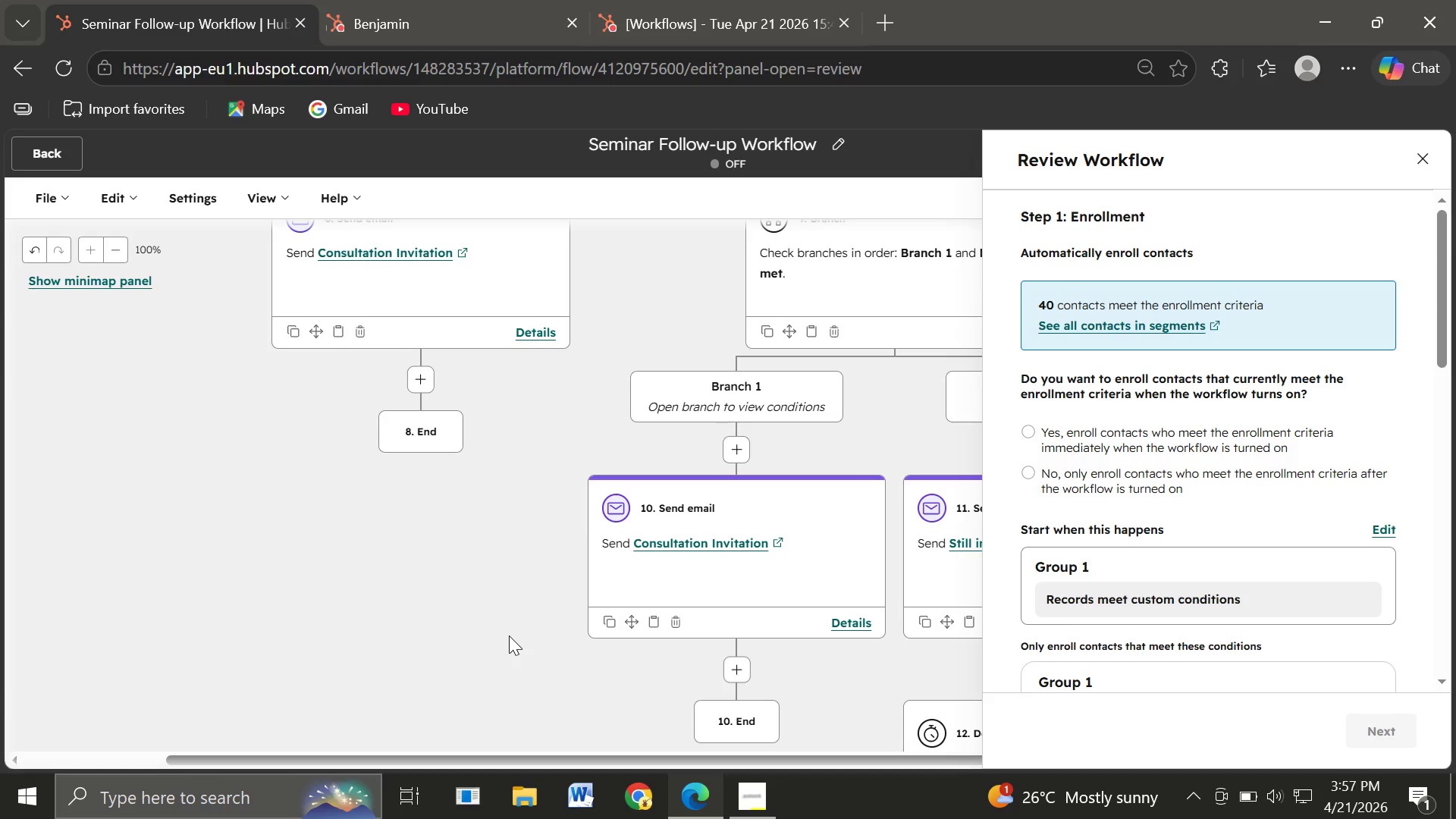 
left_click([1032, 427])
 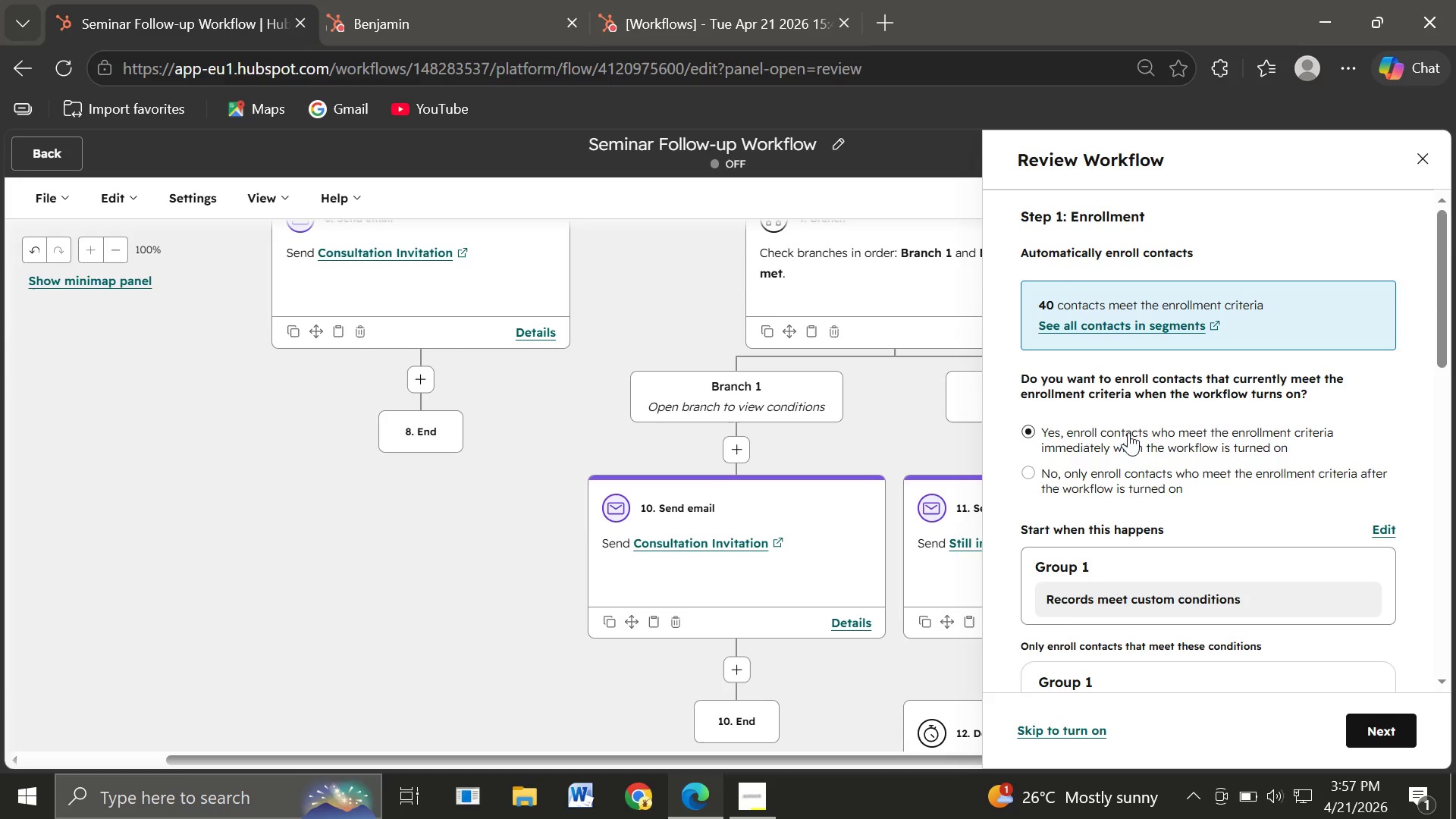 
mouse_move([1162, 491])
 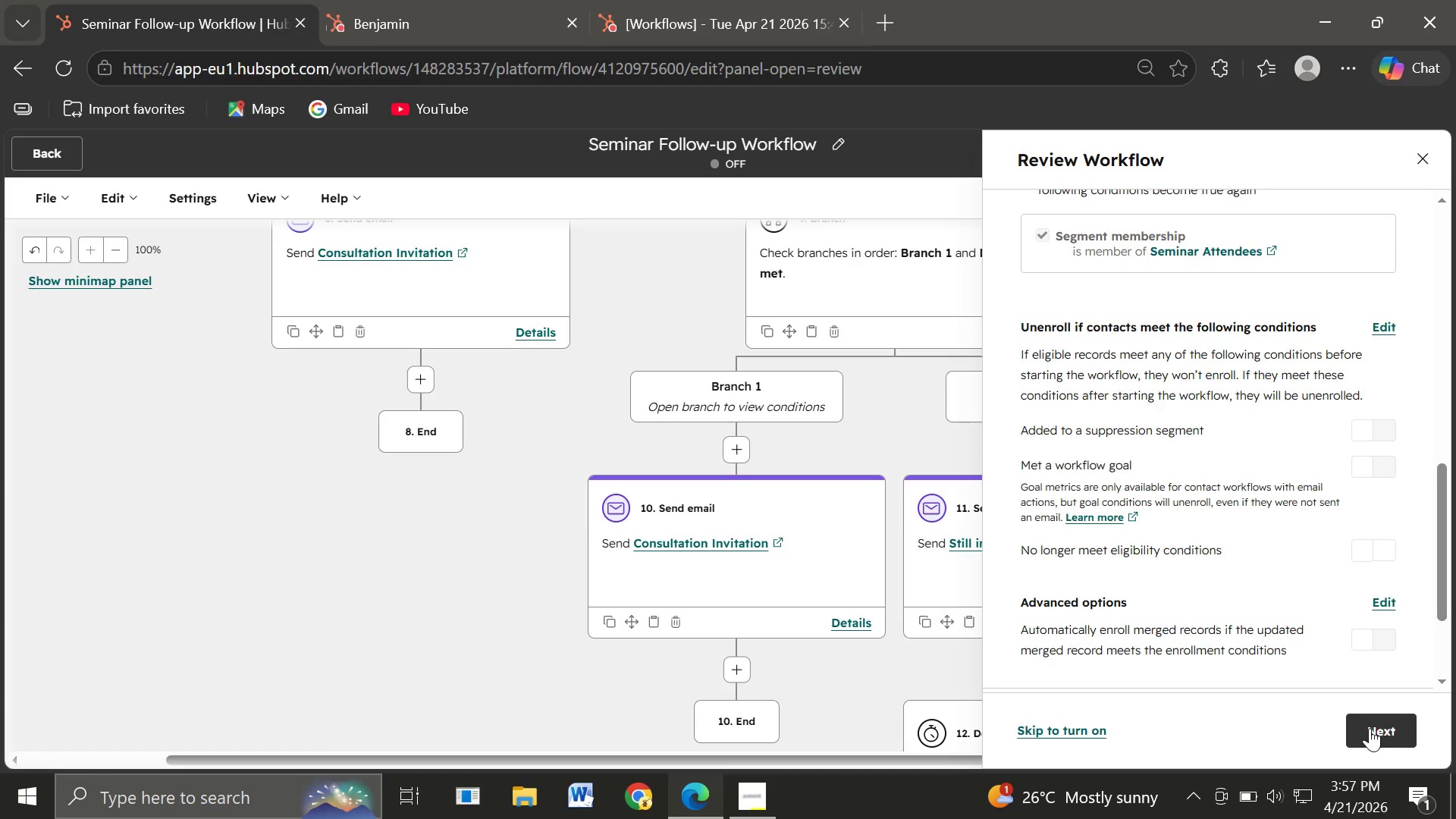 
left_click([1370, 728])
 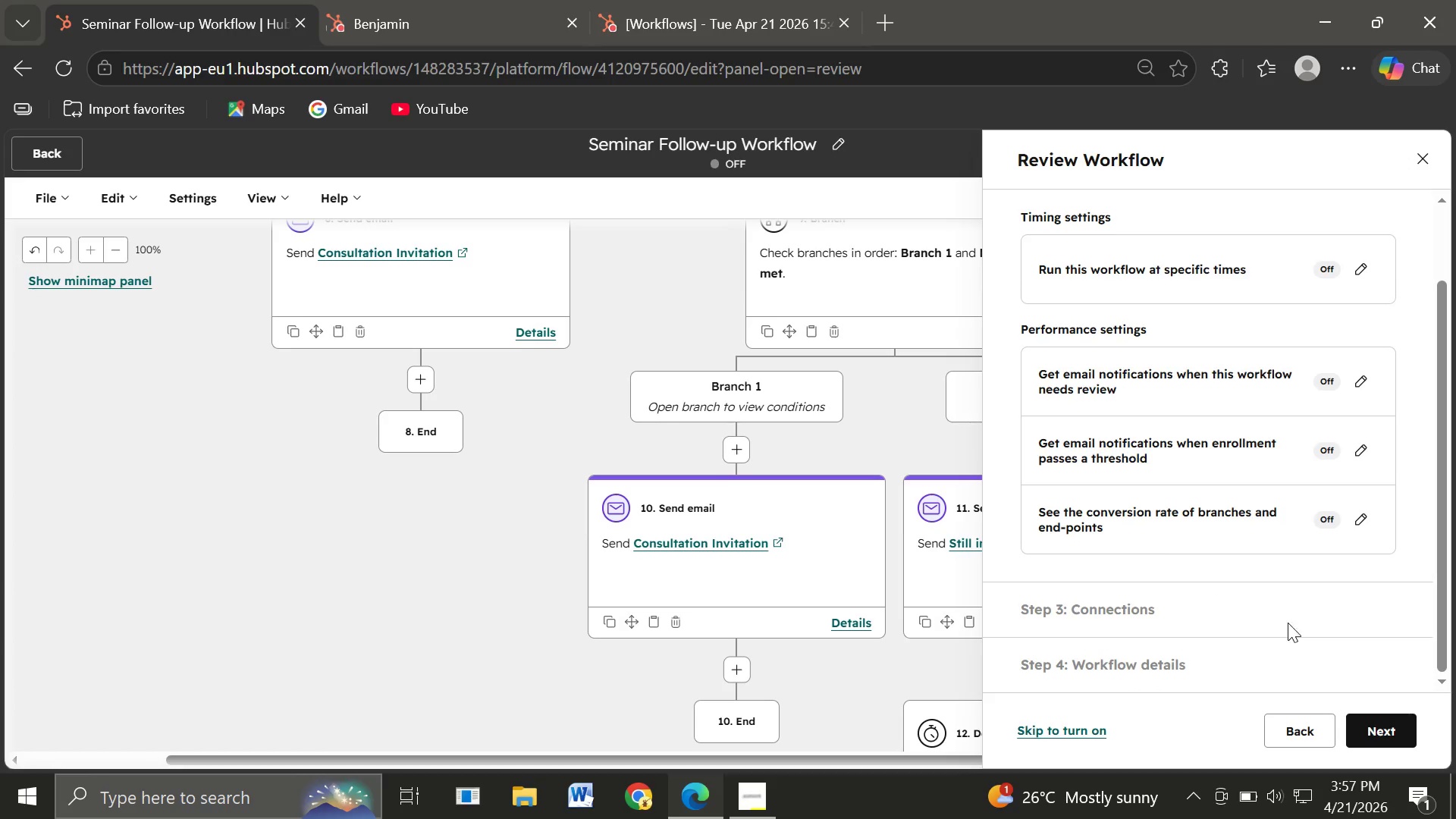 
left_click([1374, 723])
 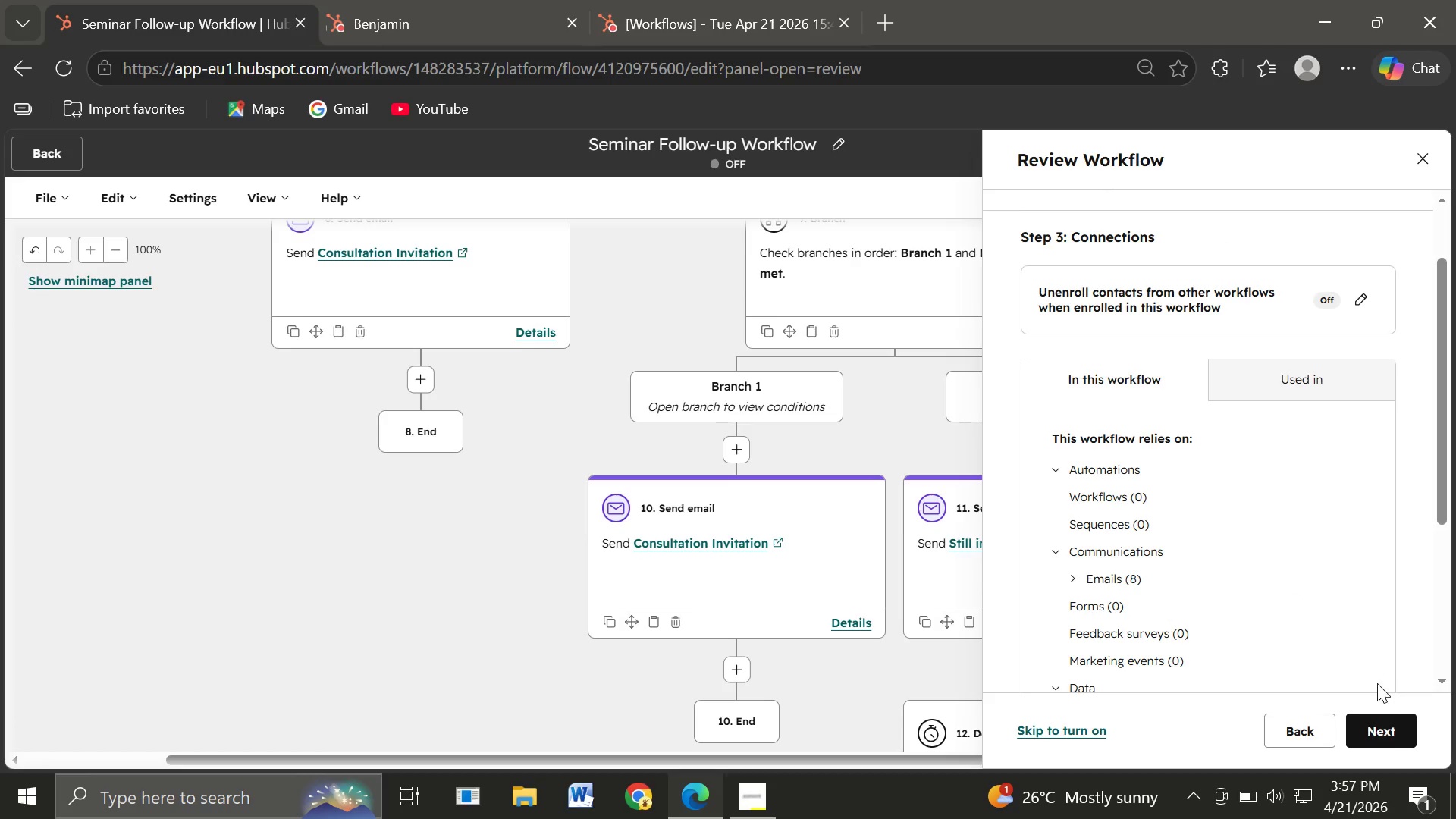 
left_click([1379, 738])
 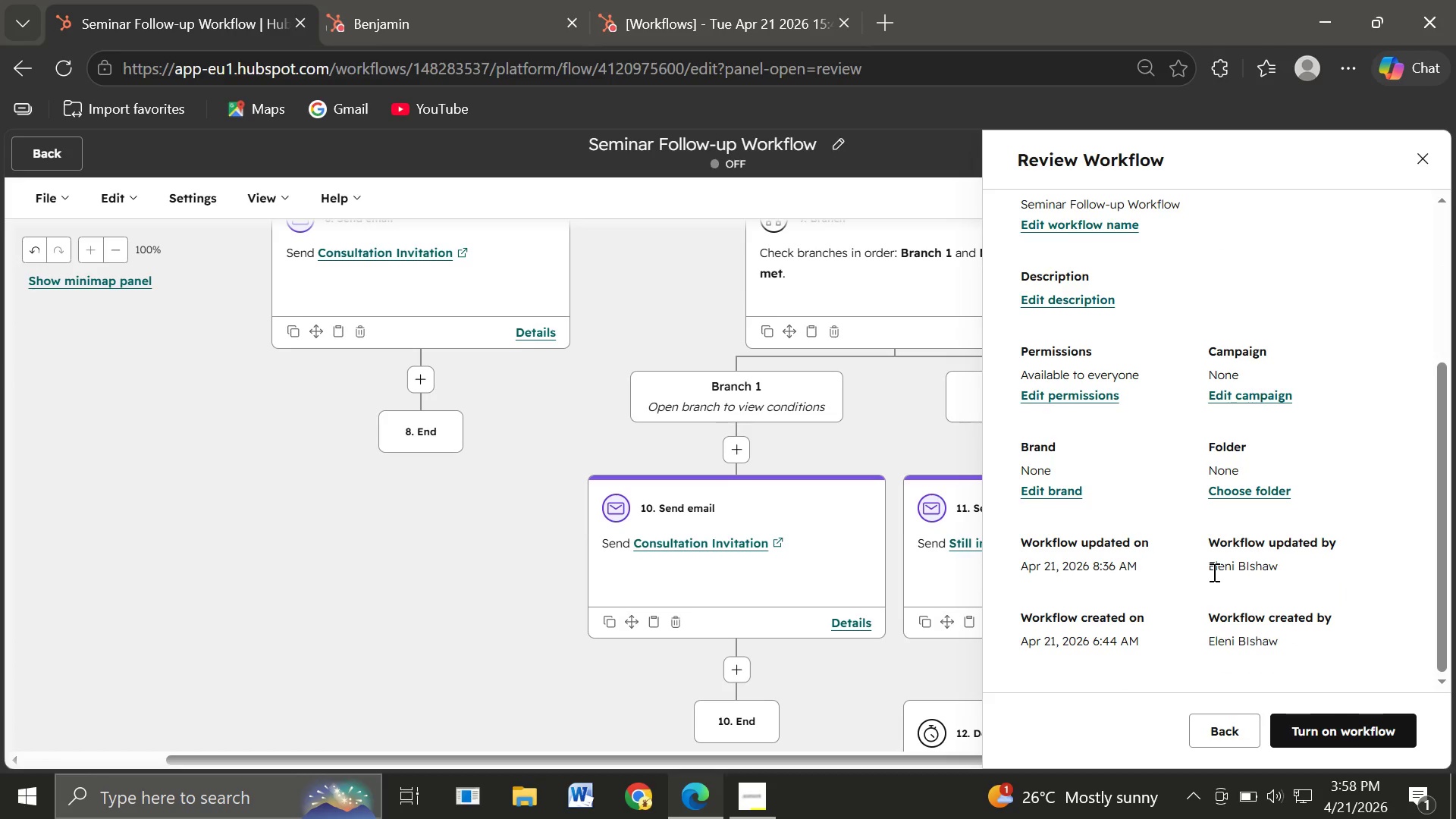 
wait(7.28)
 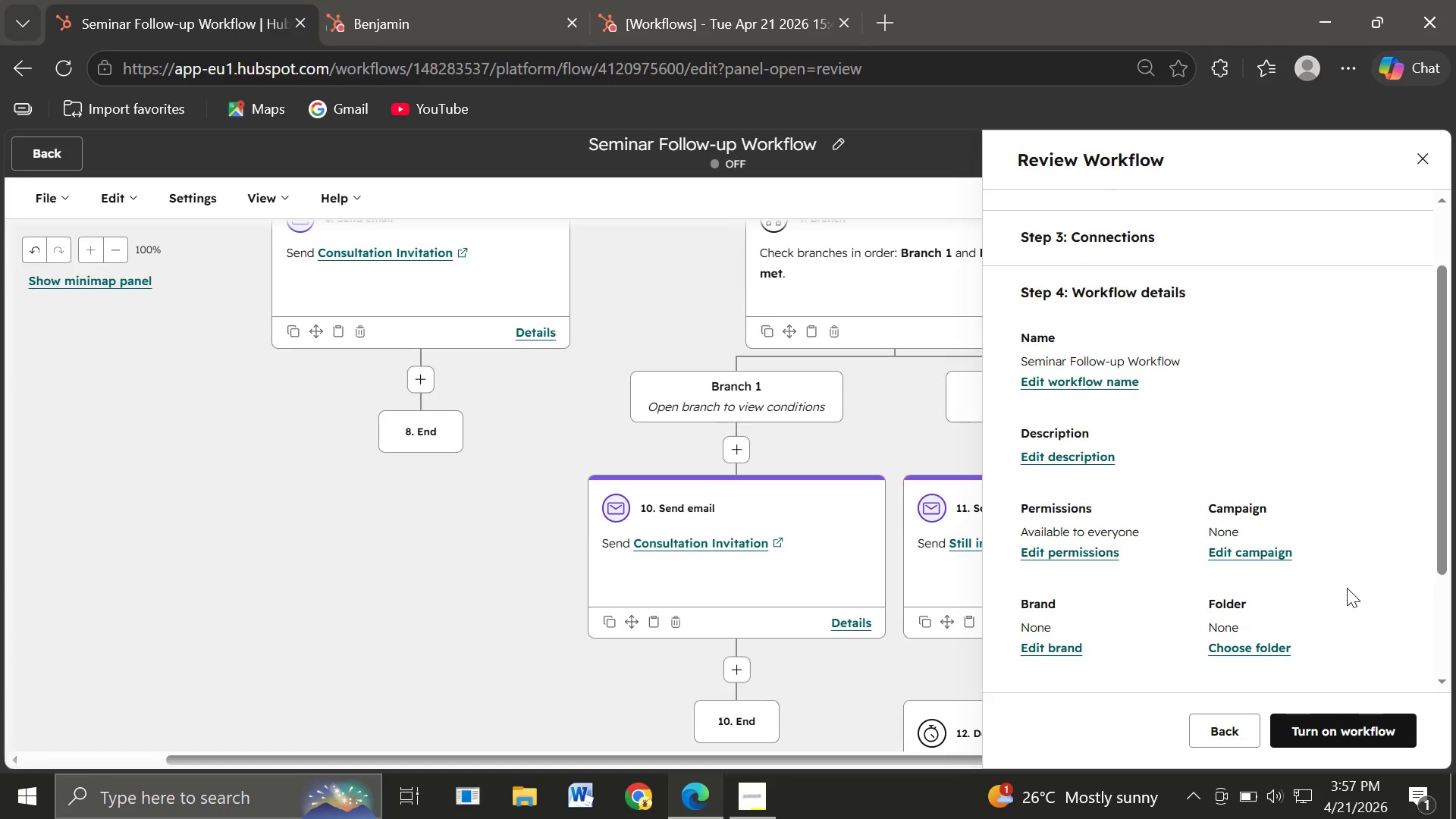 
left_click([1339, 733])
 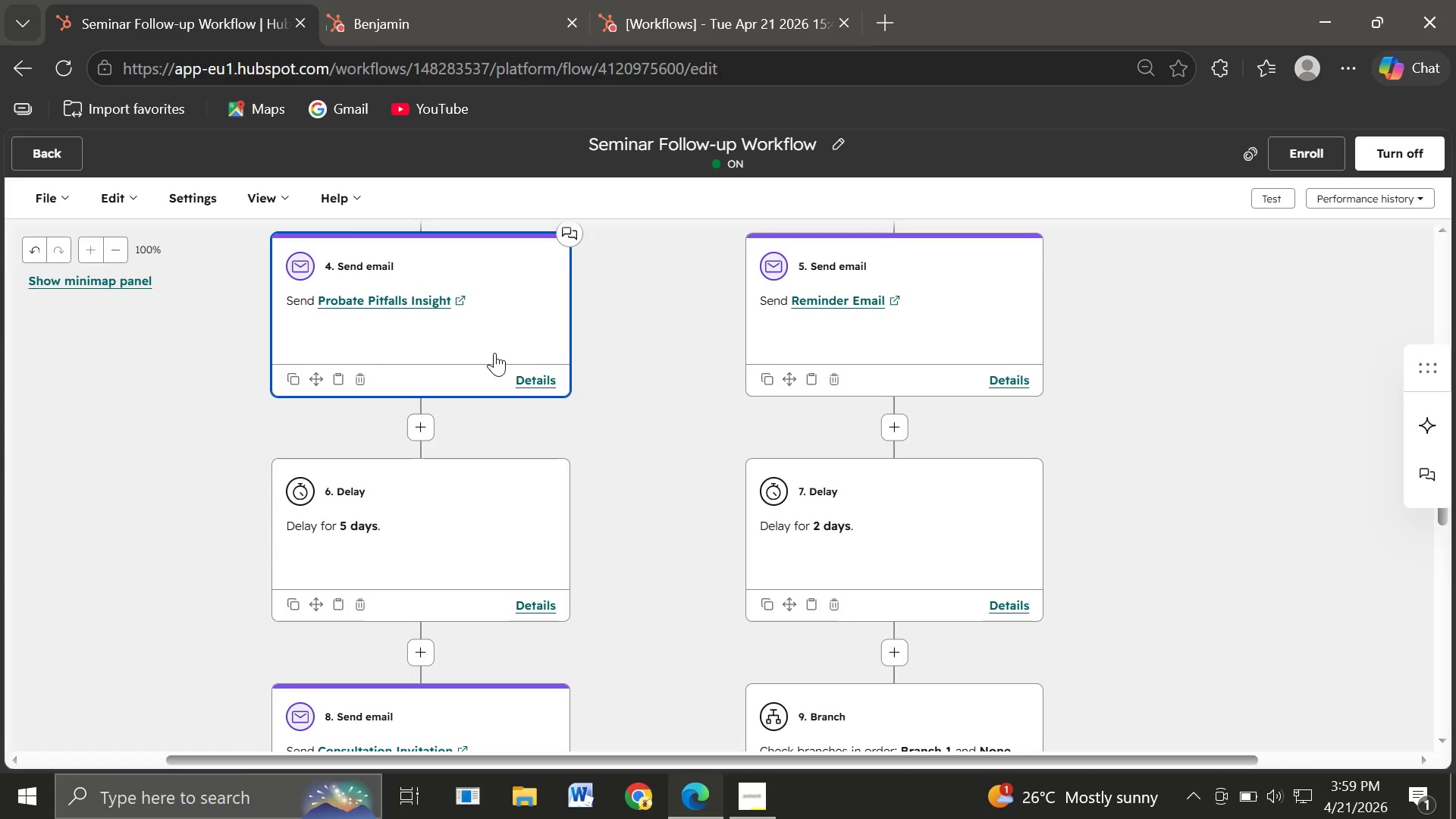 
wait(72.47)
 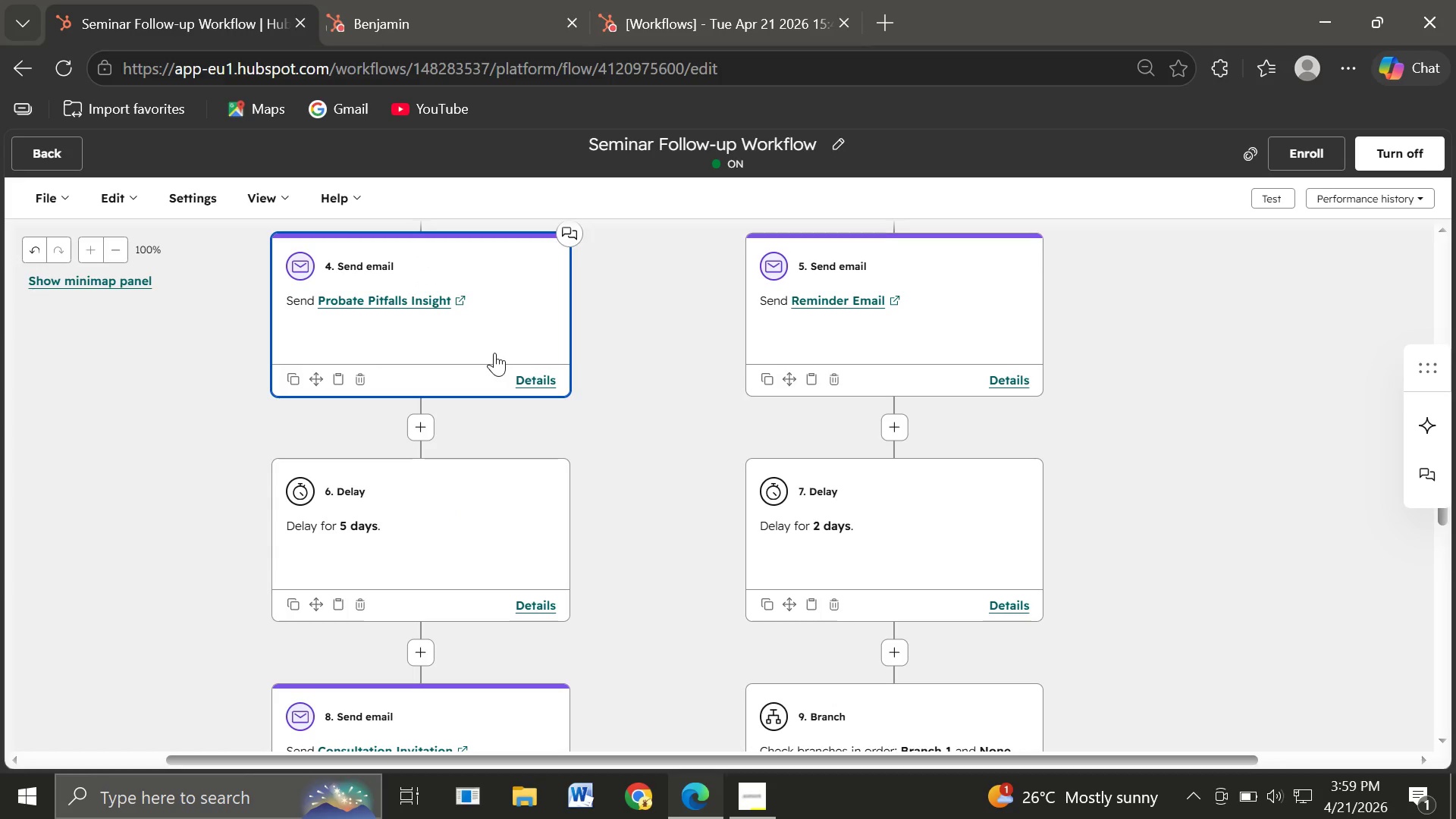 
left_click([42, 154])
 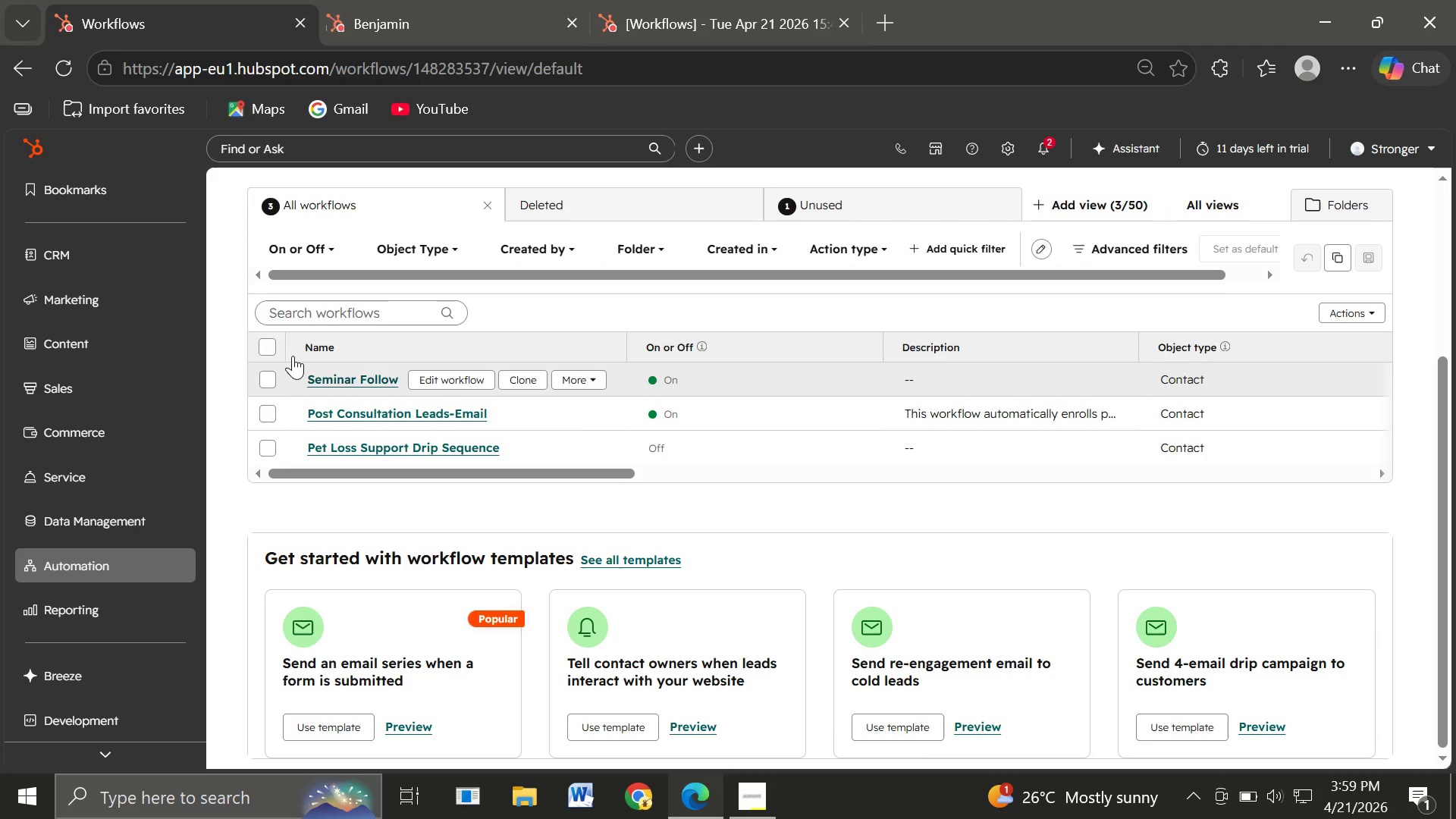 
wait(47.27)
 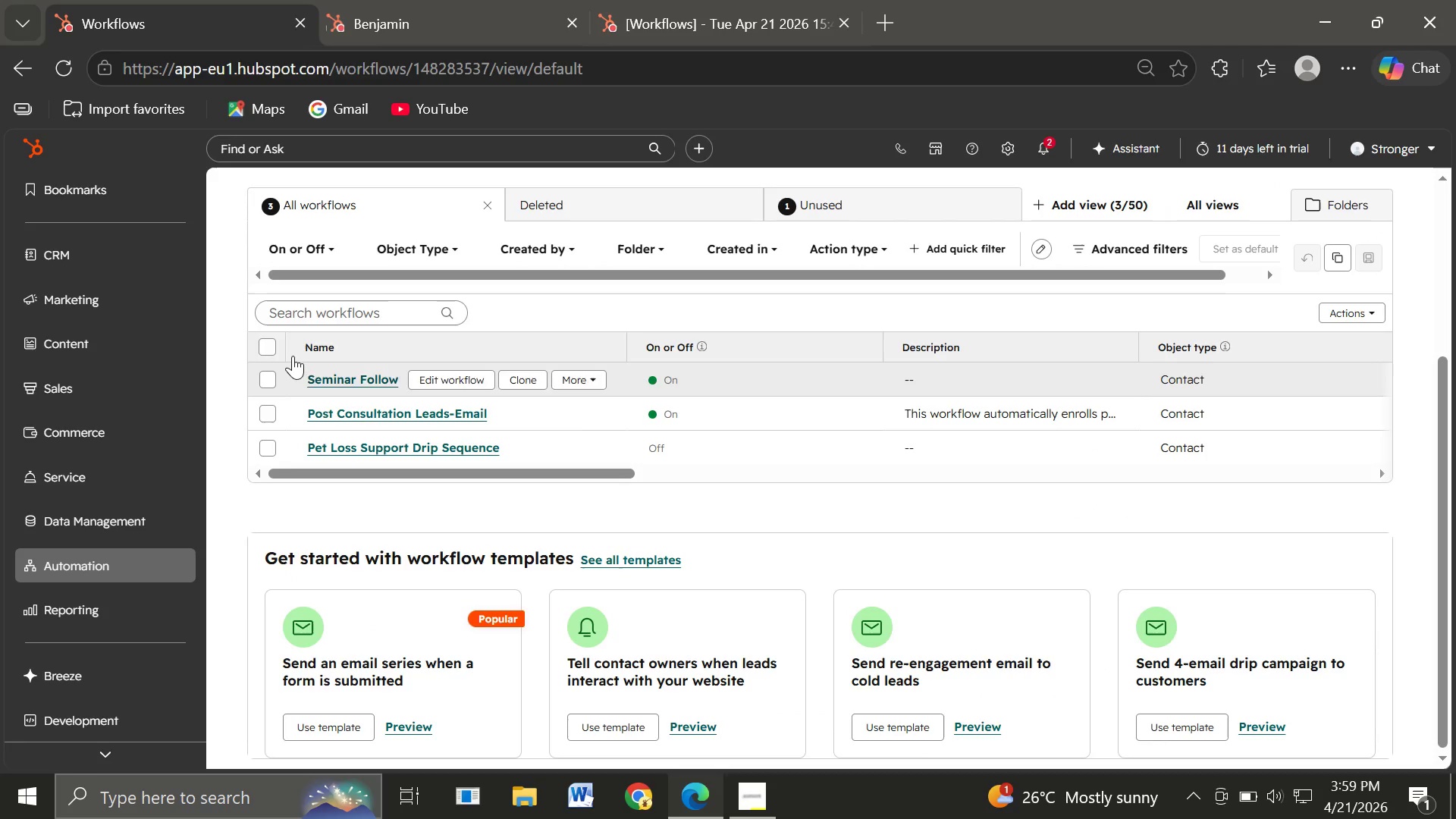 
left_click([759, 240])
 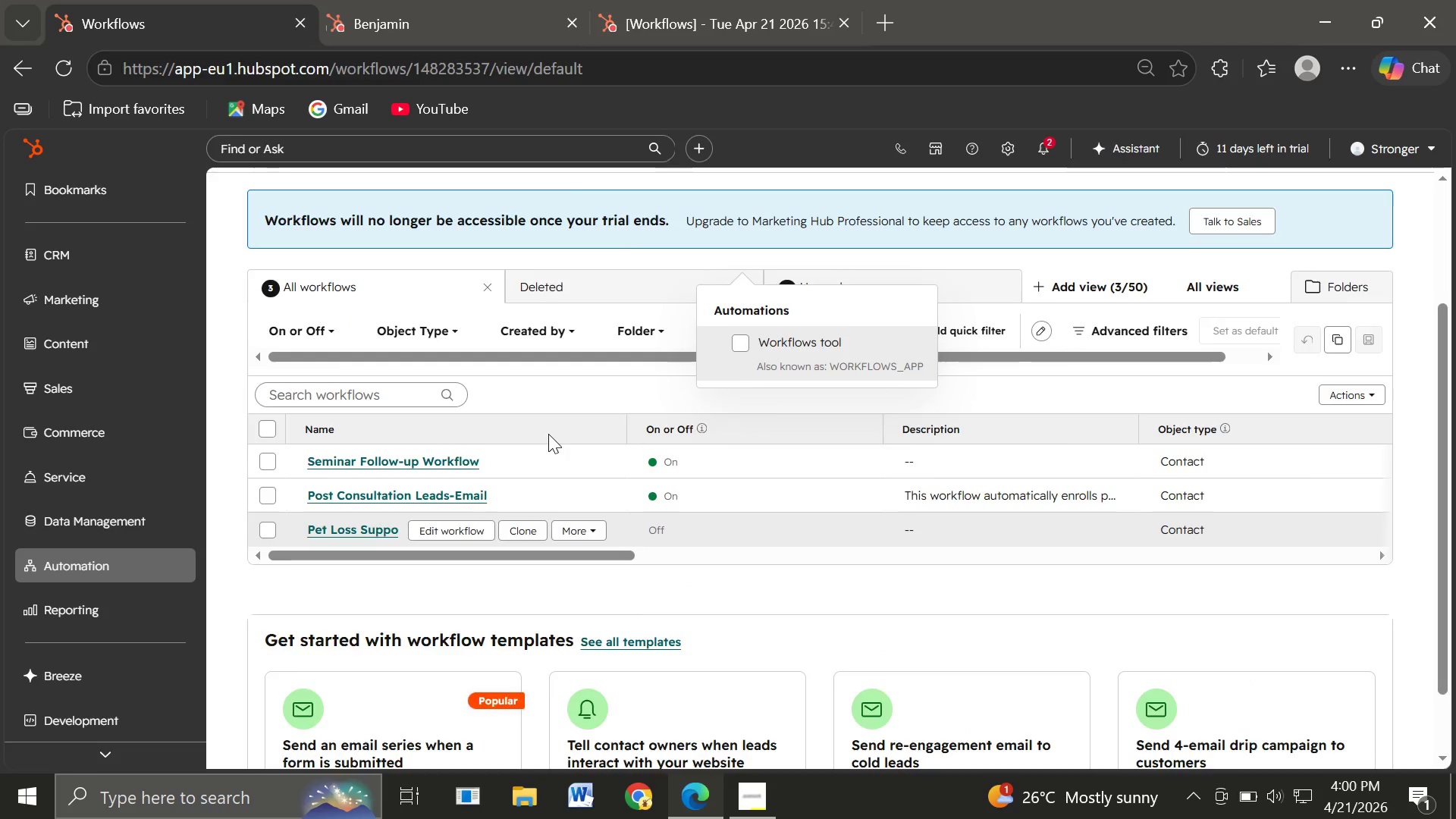 
wait(10.45)
 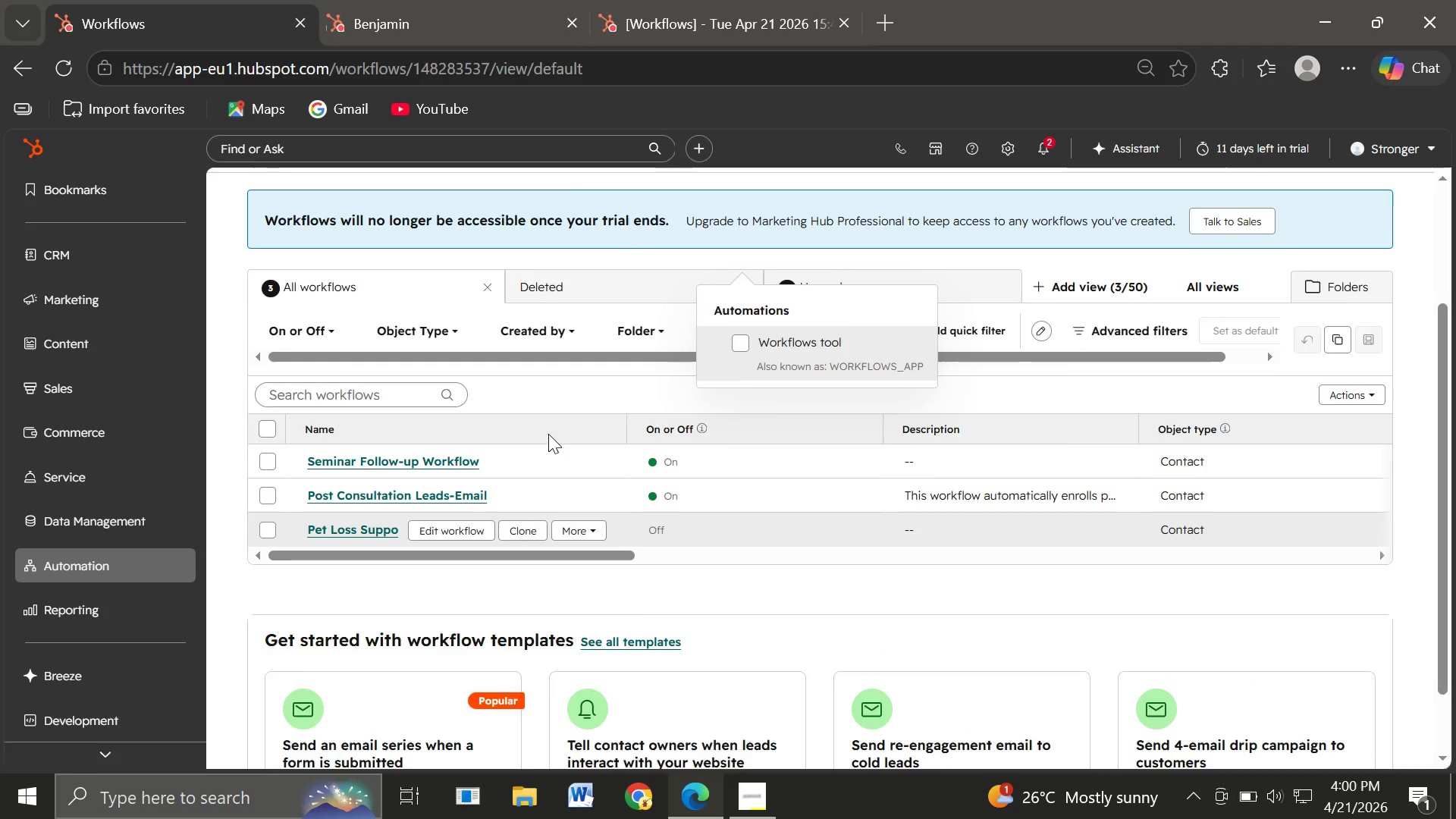 
left_click([1410, 519])
 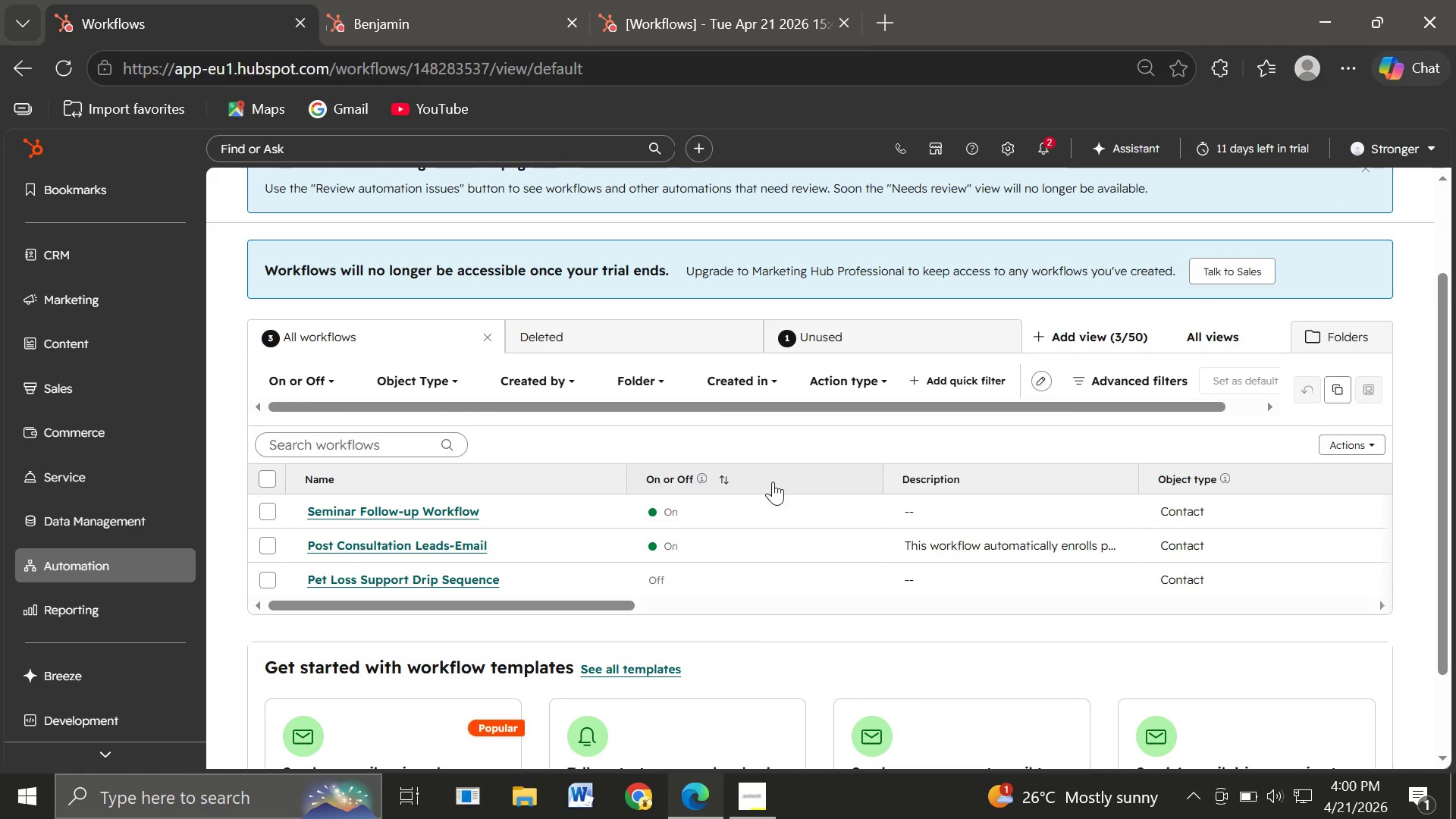 
wait(10.42)
 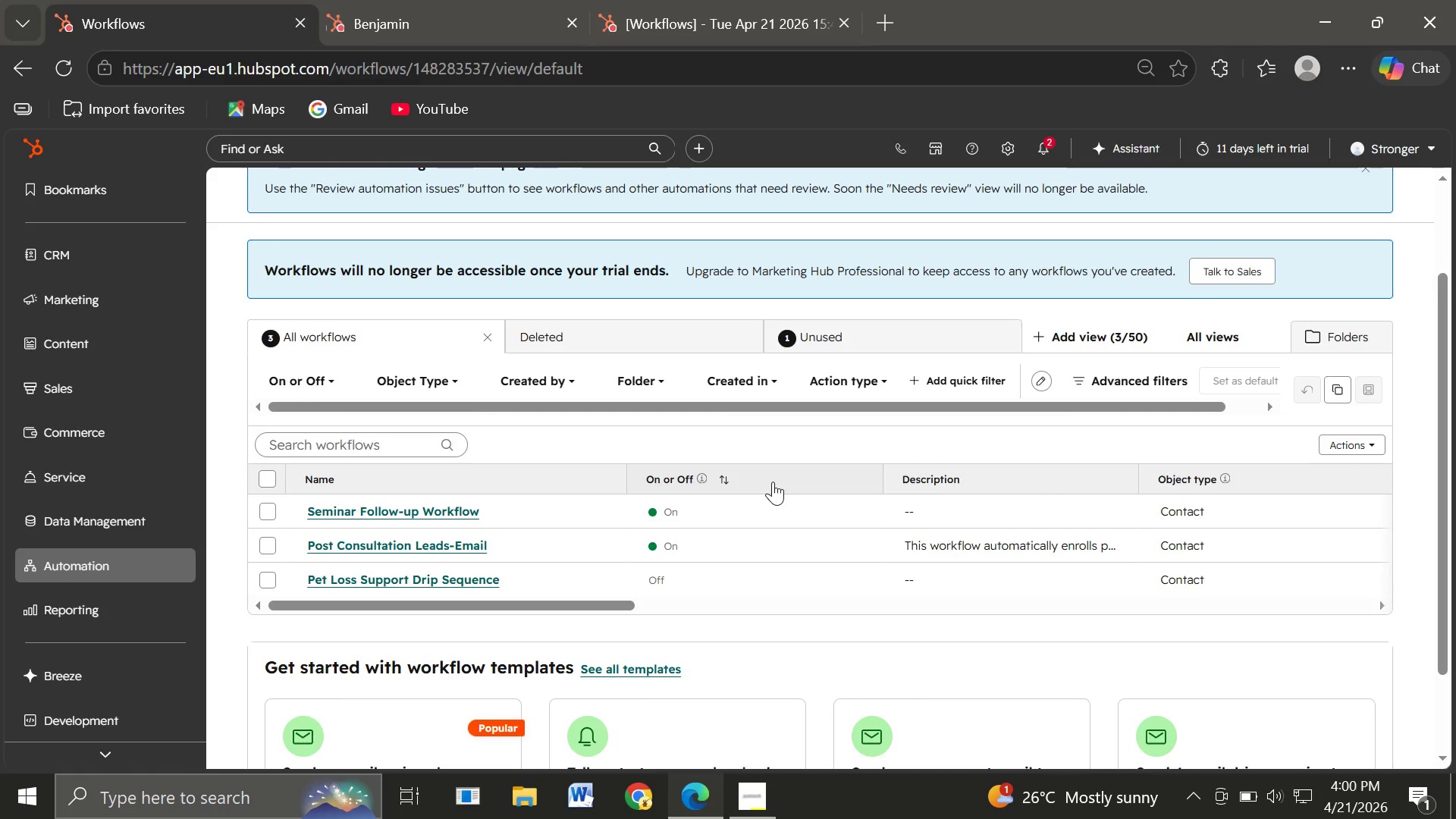 
left_click([99, 301])
 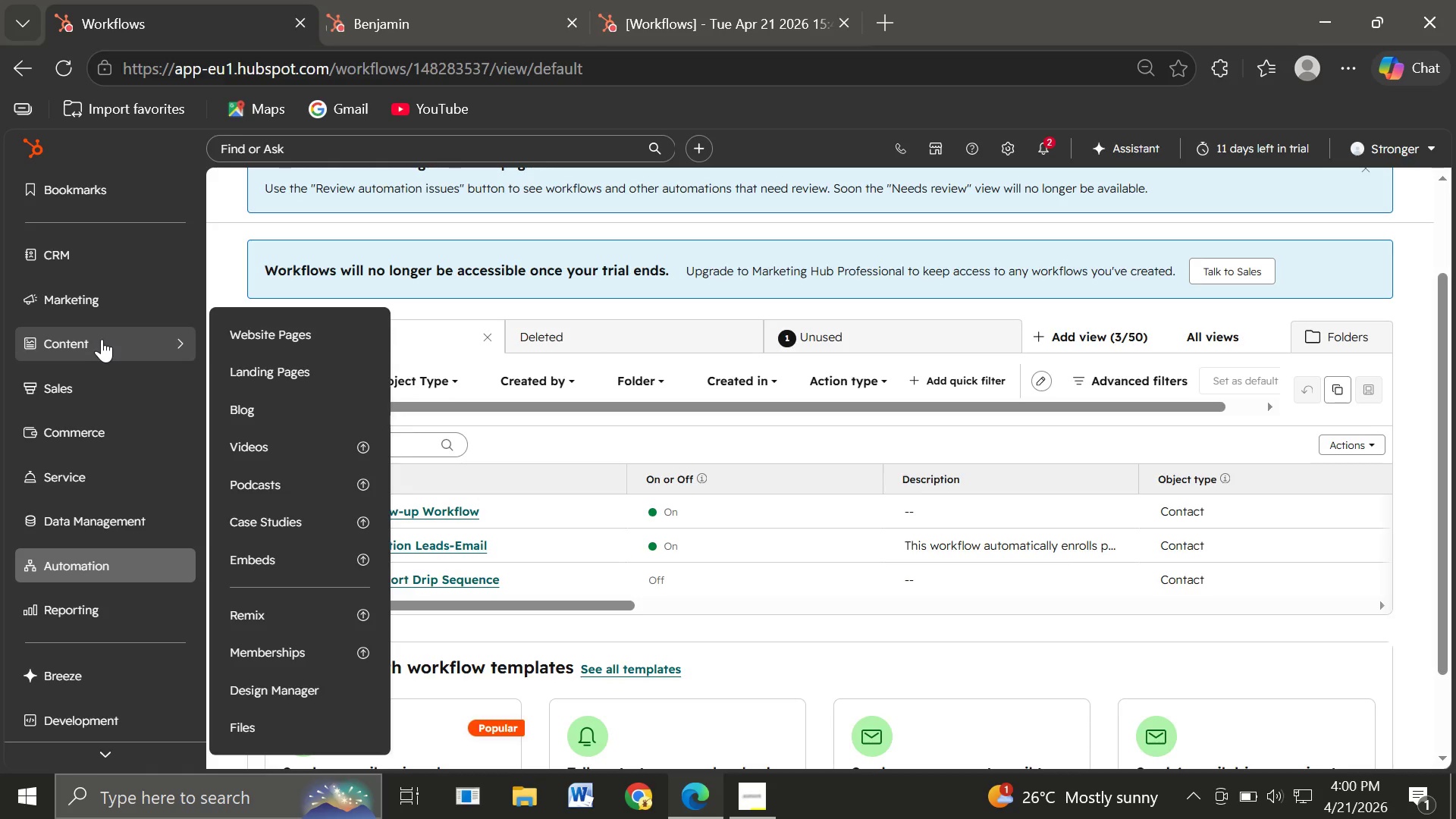 
wait(8.2)
 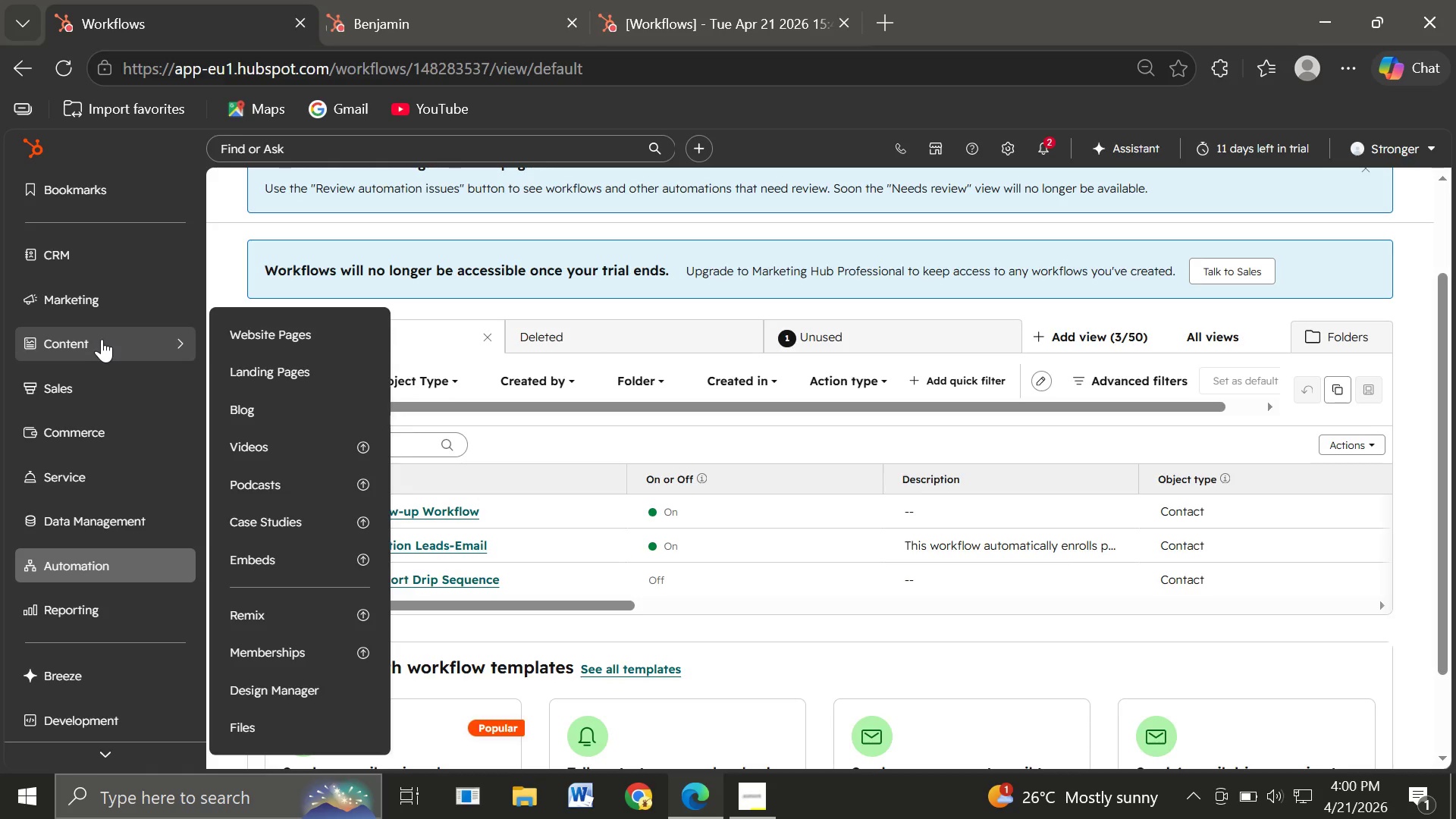 
left_click([244, 256])
 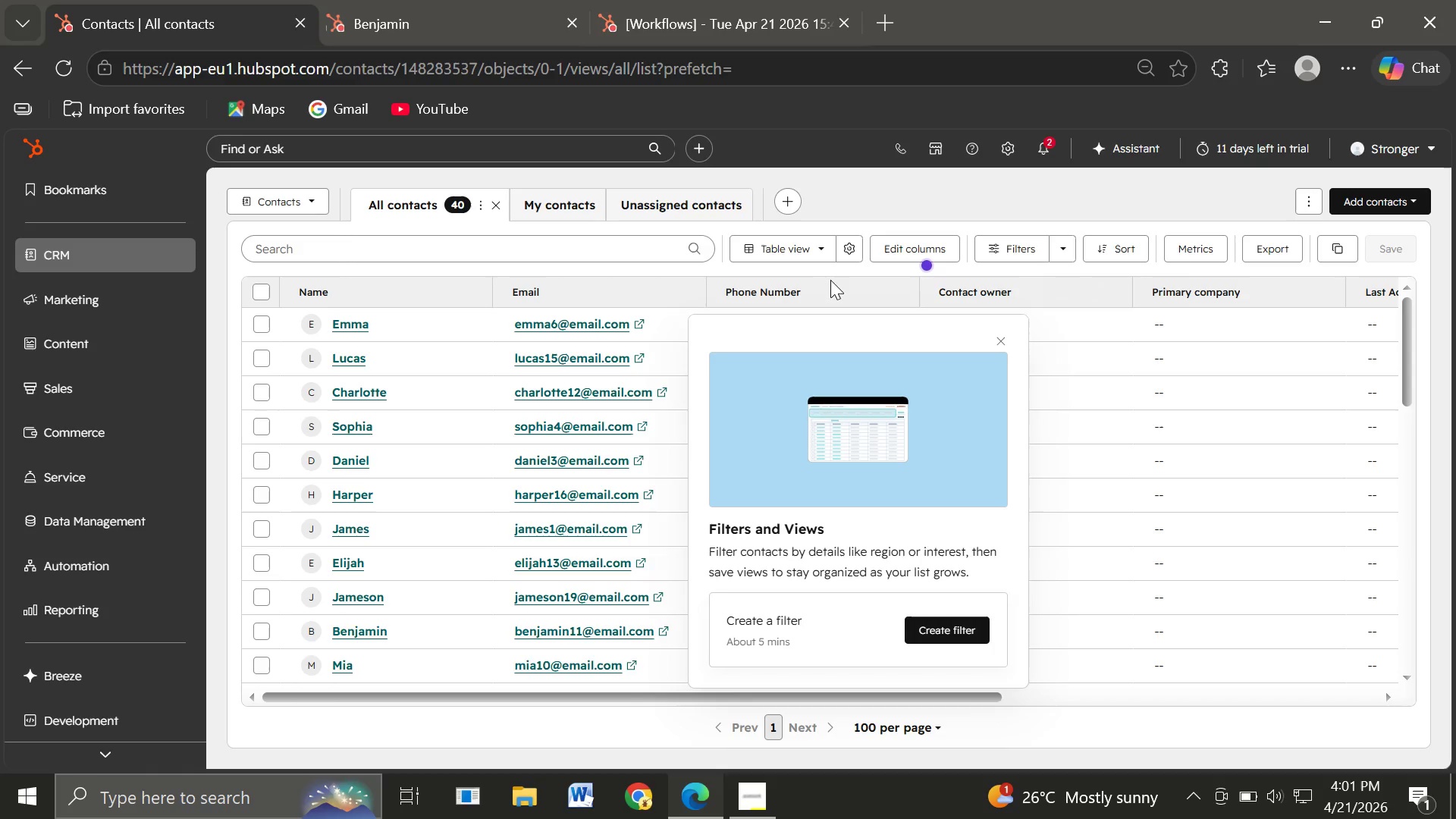 
wait(40.95)
 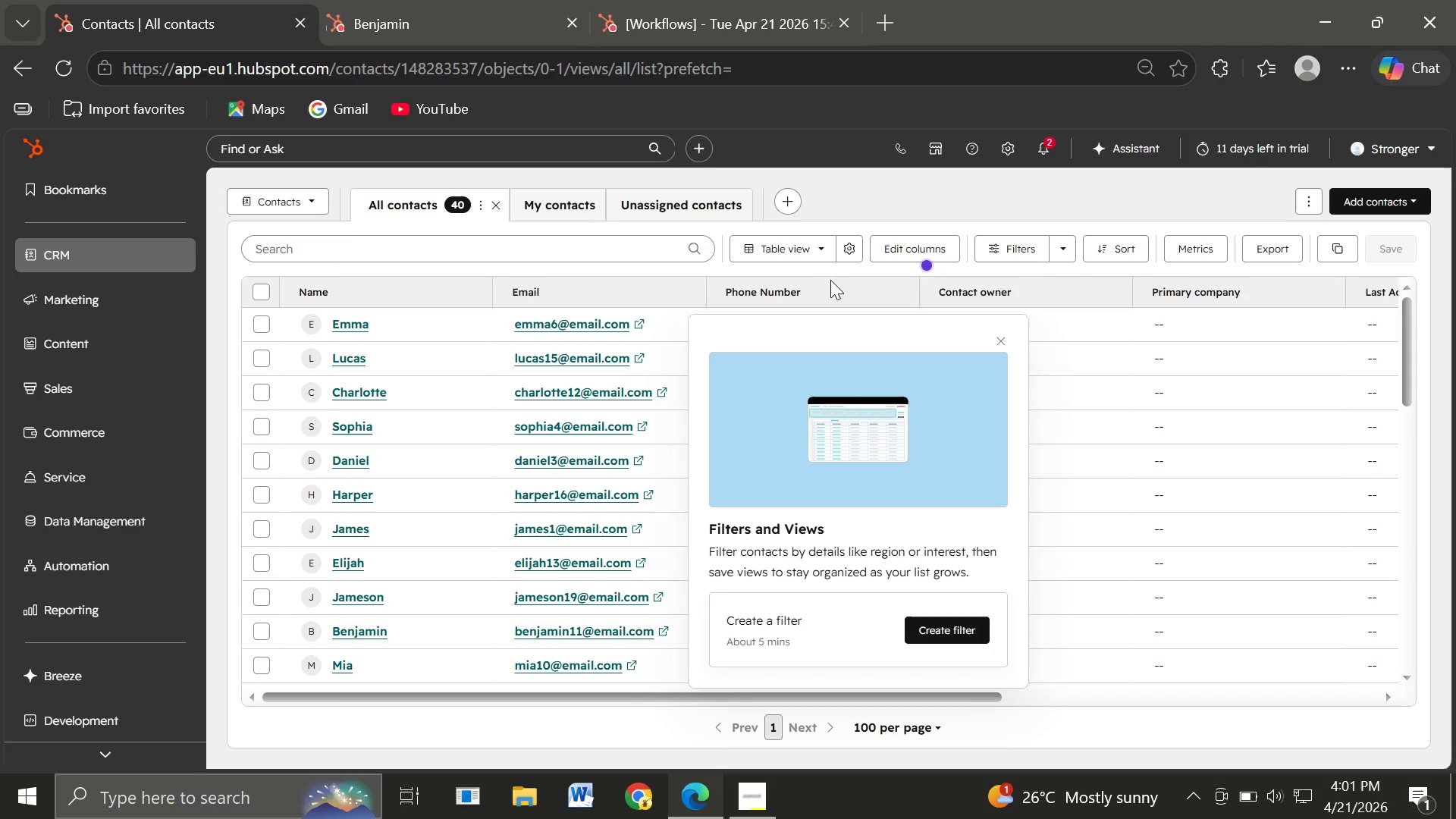 
left_click([562, 253])
 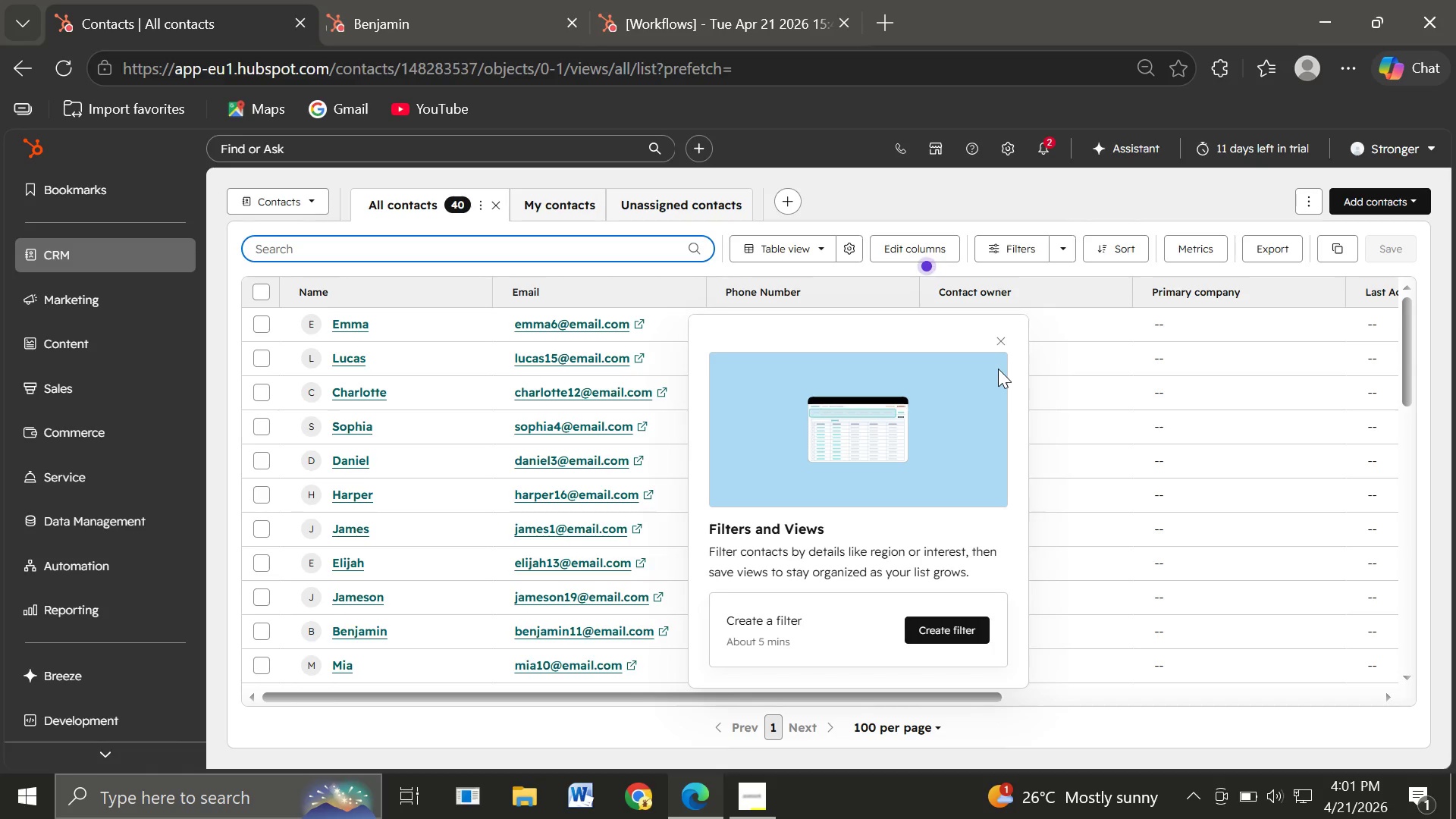 
wait(14.53)
 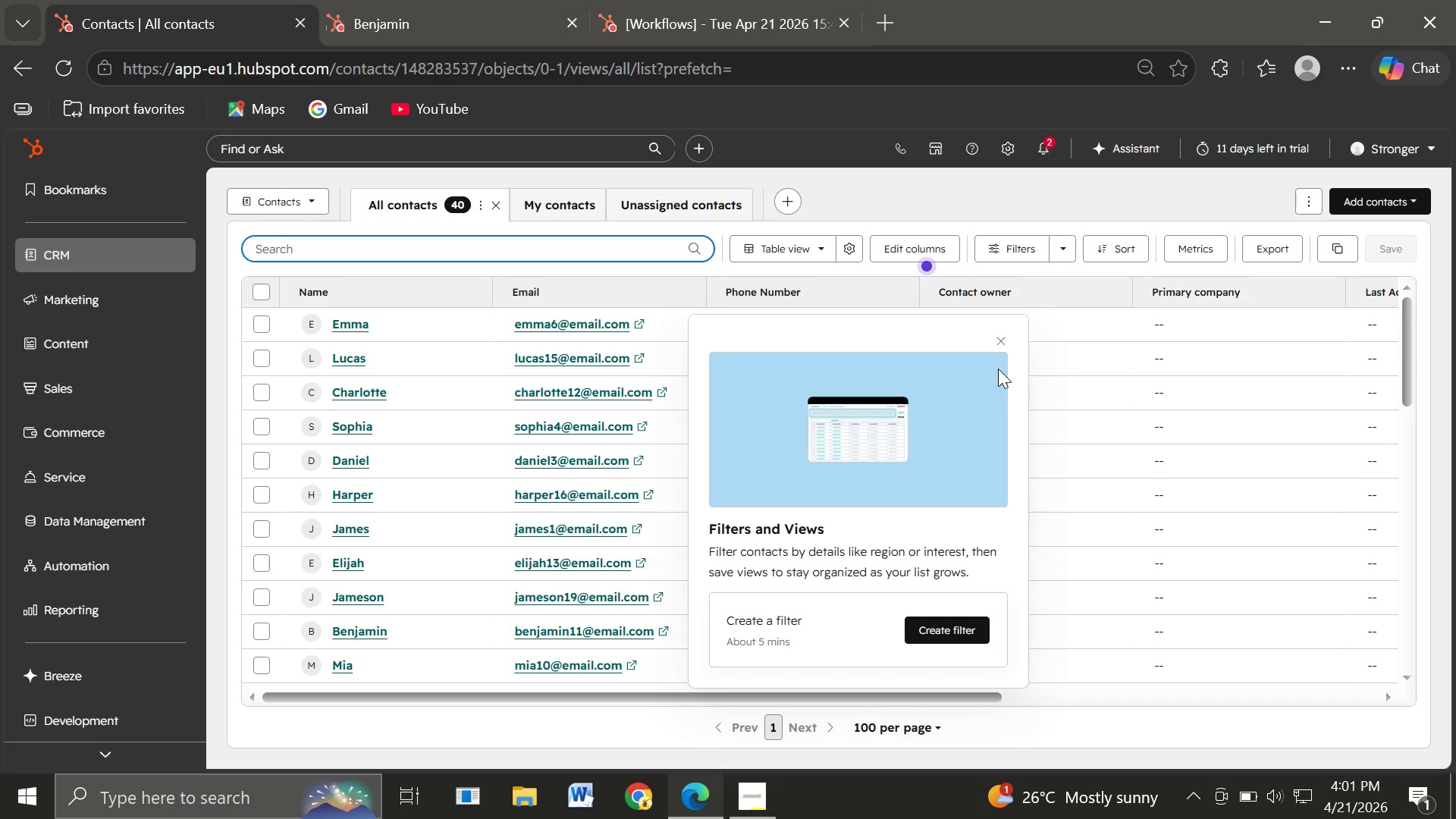 
left_click([948, 629])
 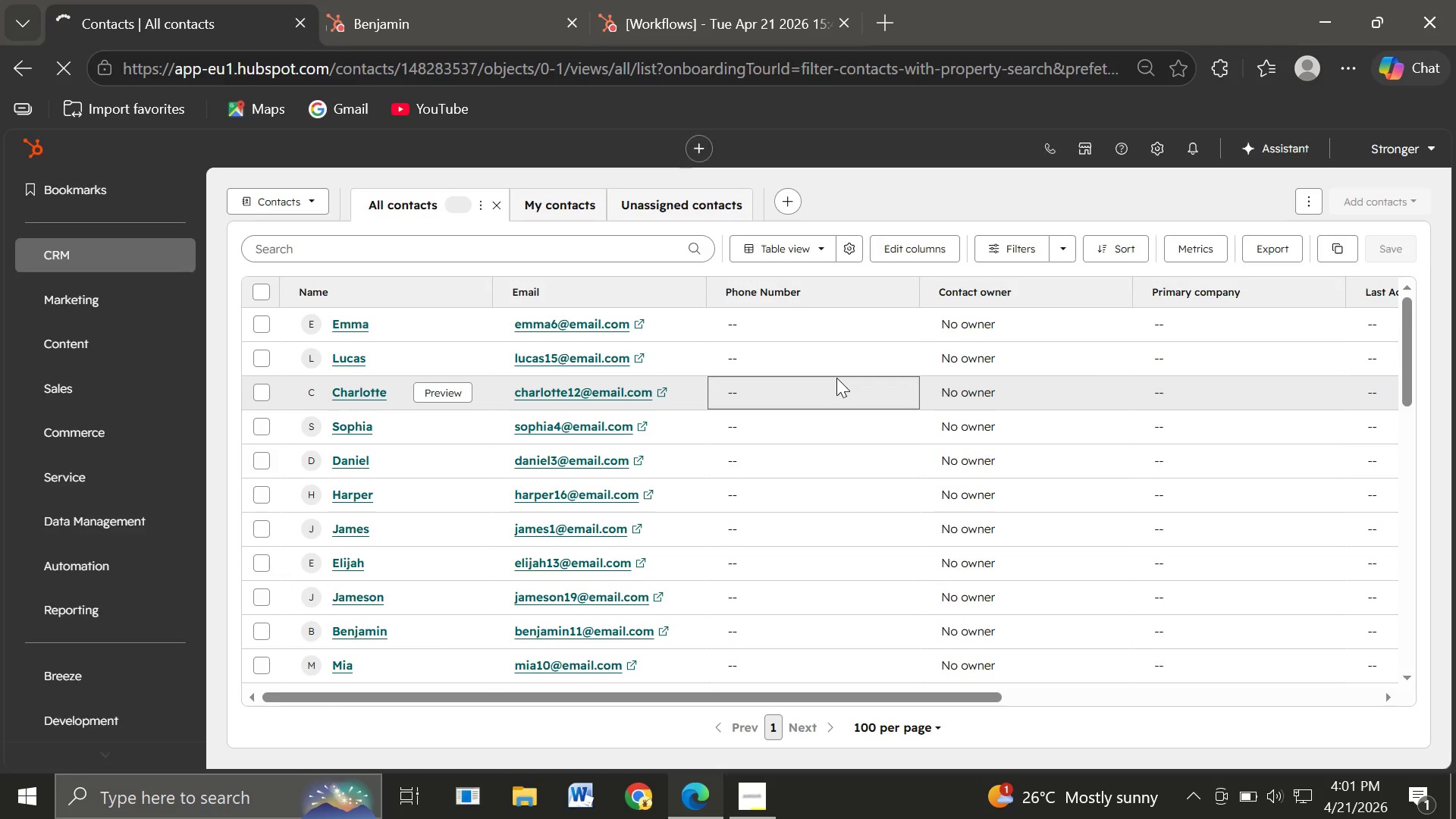 
wait(19.38)
 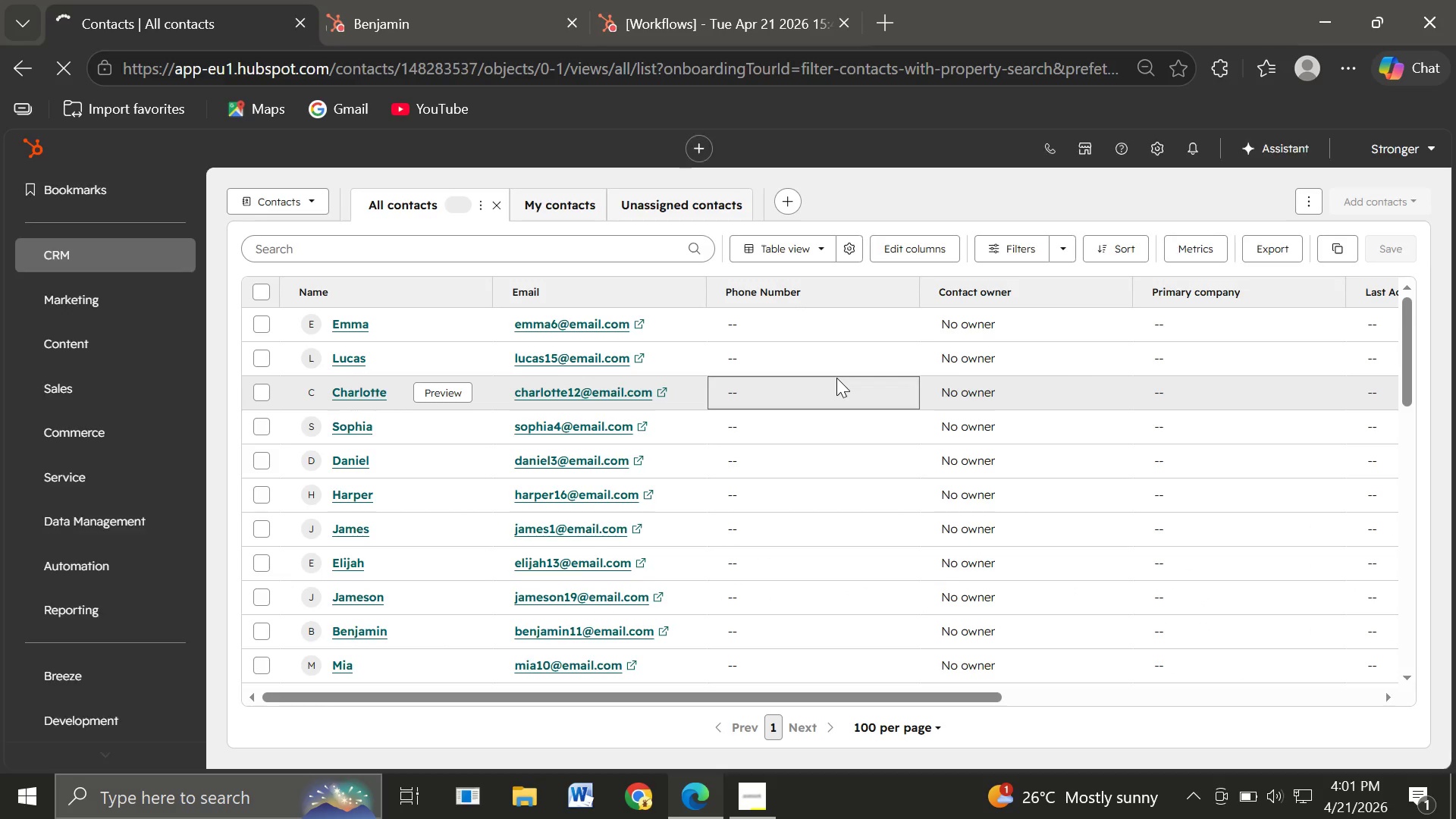 
left_click([579, 370])
 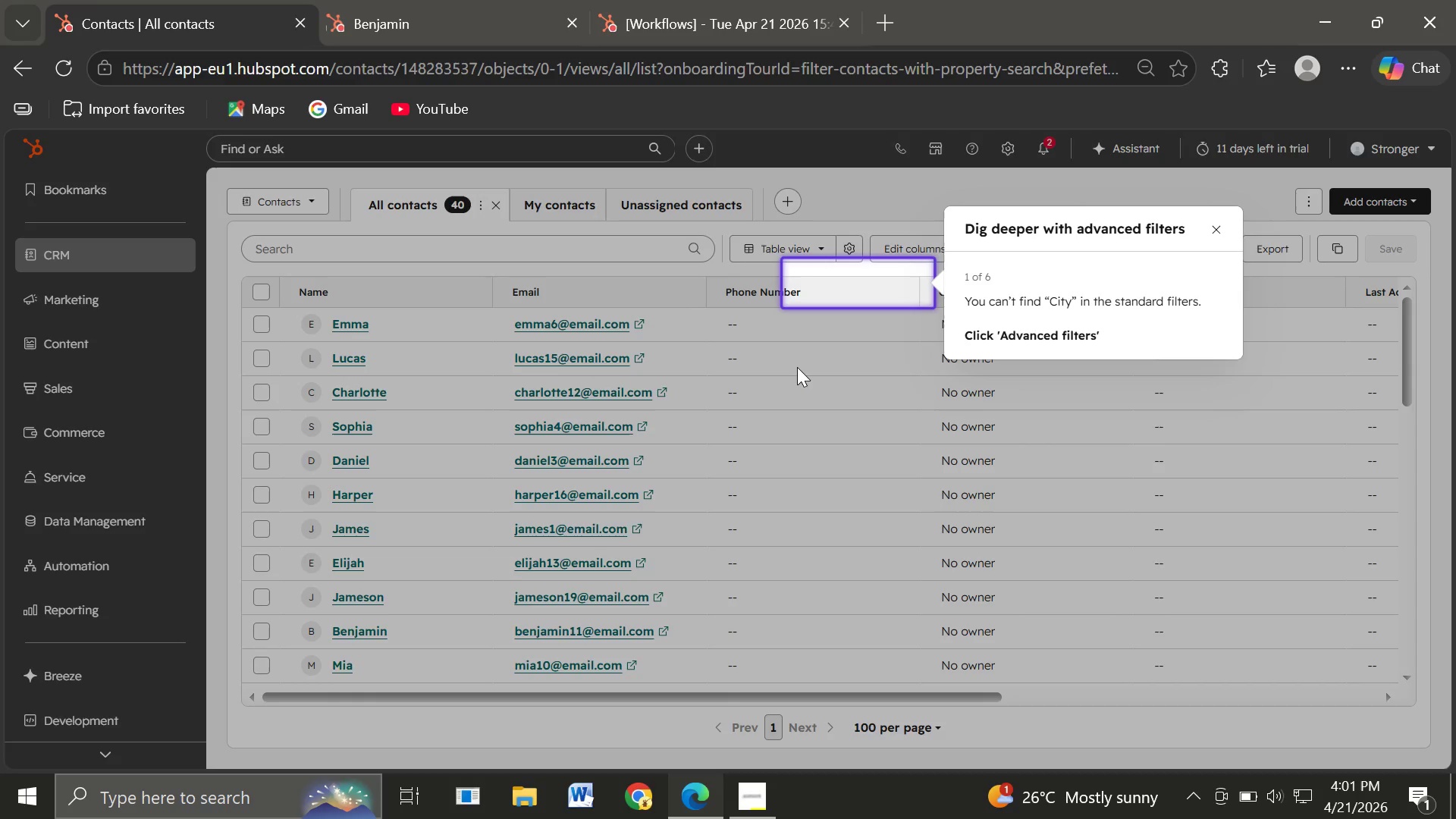 
wait(12.86)
 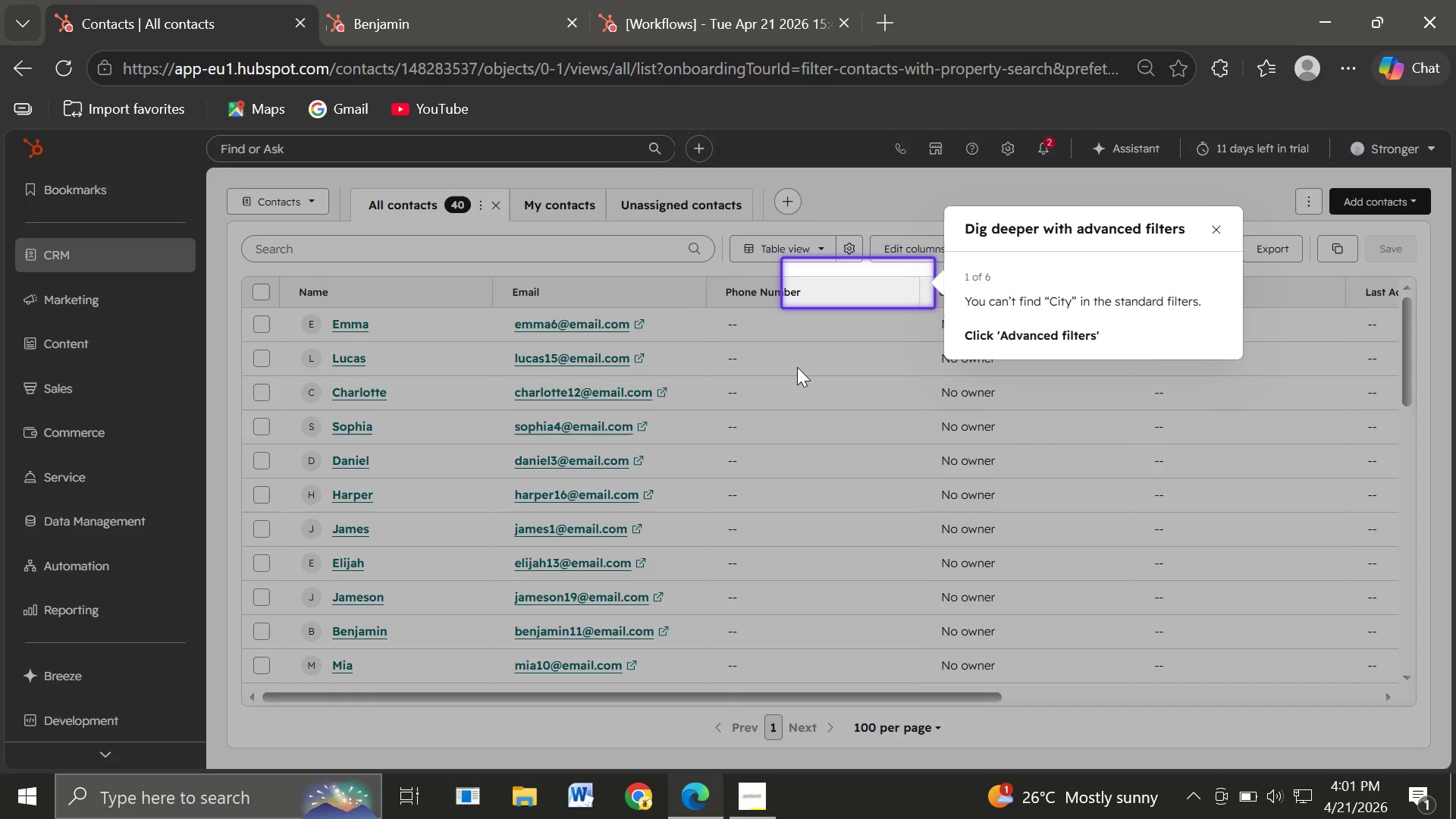 
left_click([890, 290])
 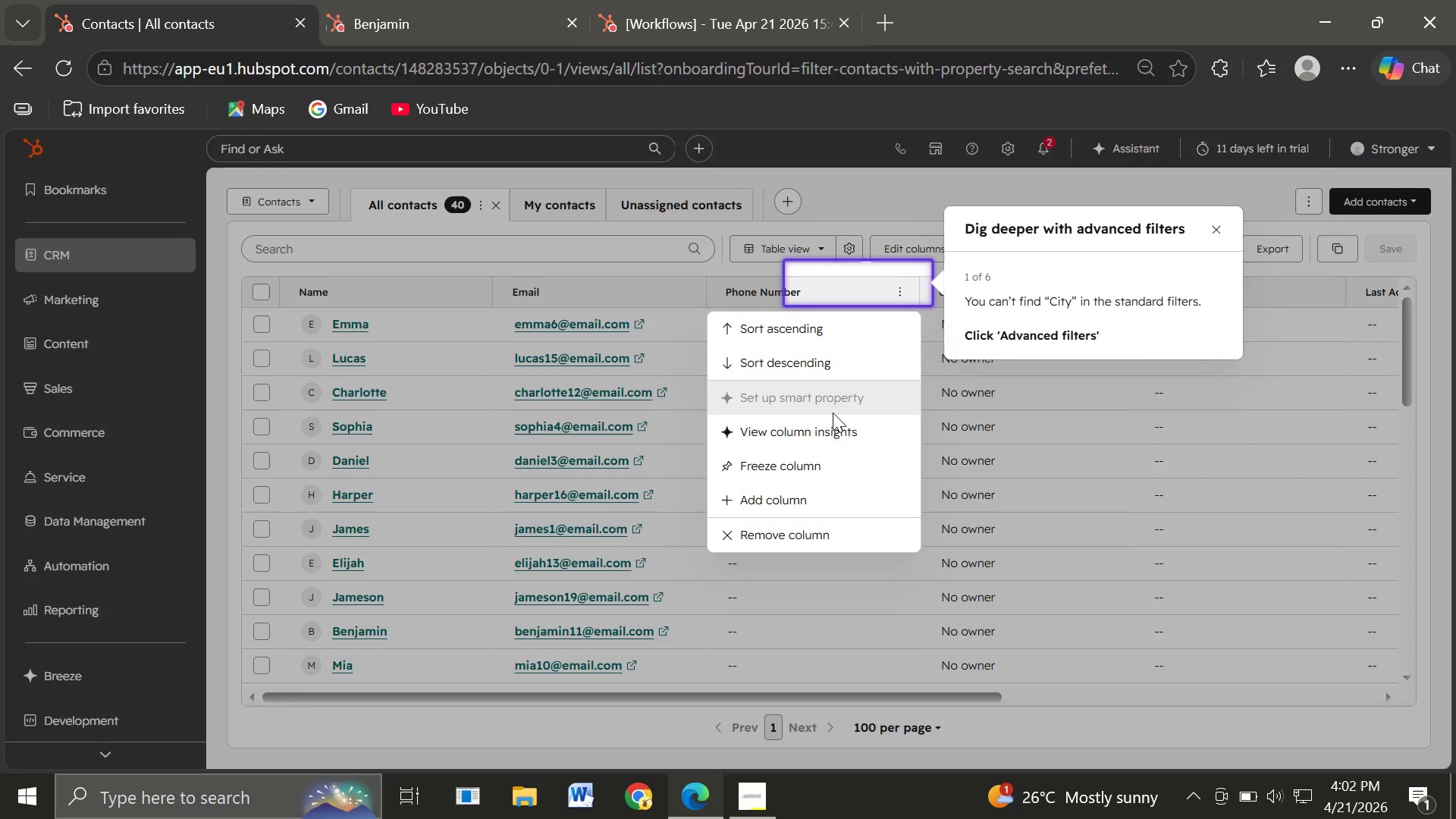 
wait(10.8)
 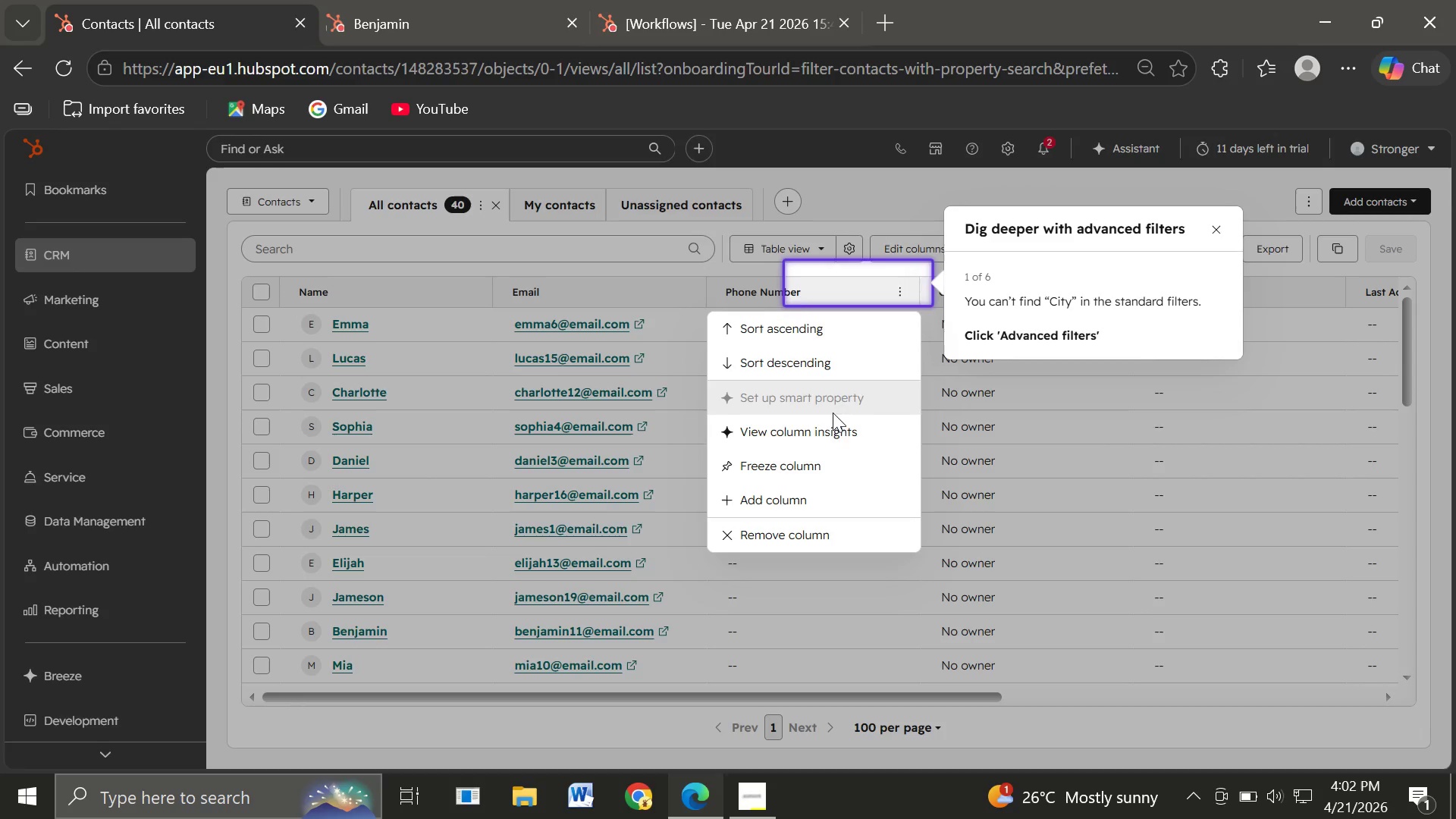 
left_click([1216, 226])
 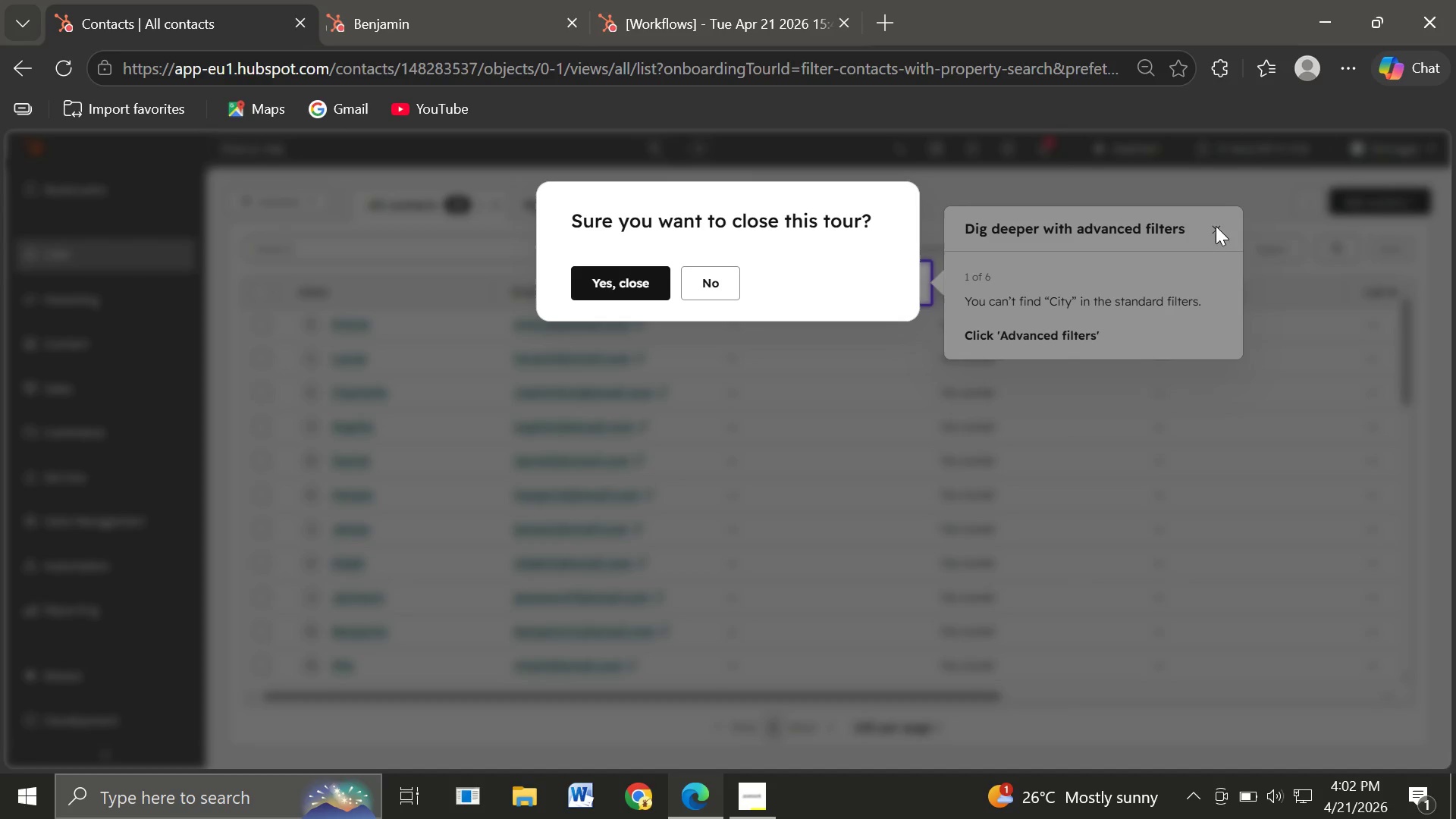 
left_click([630, 283])
 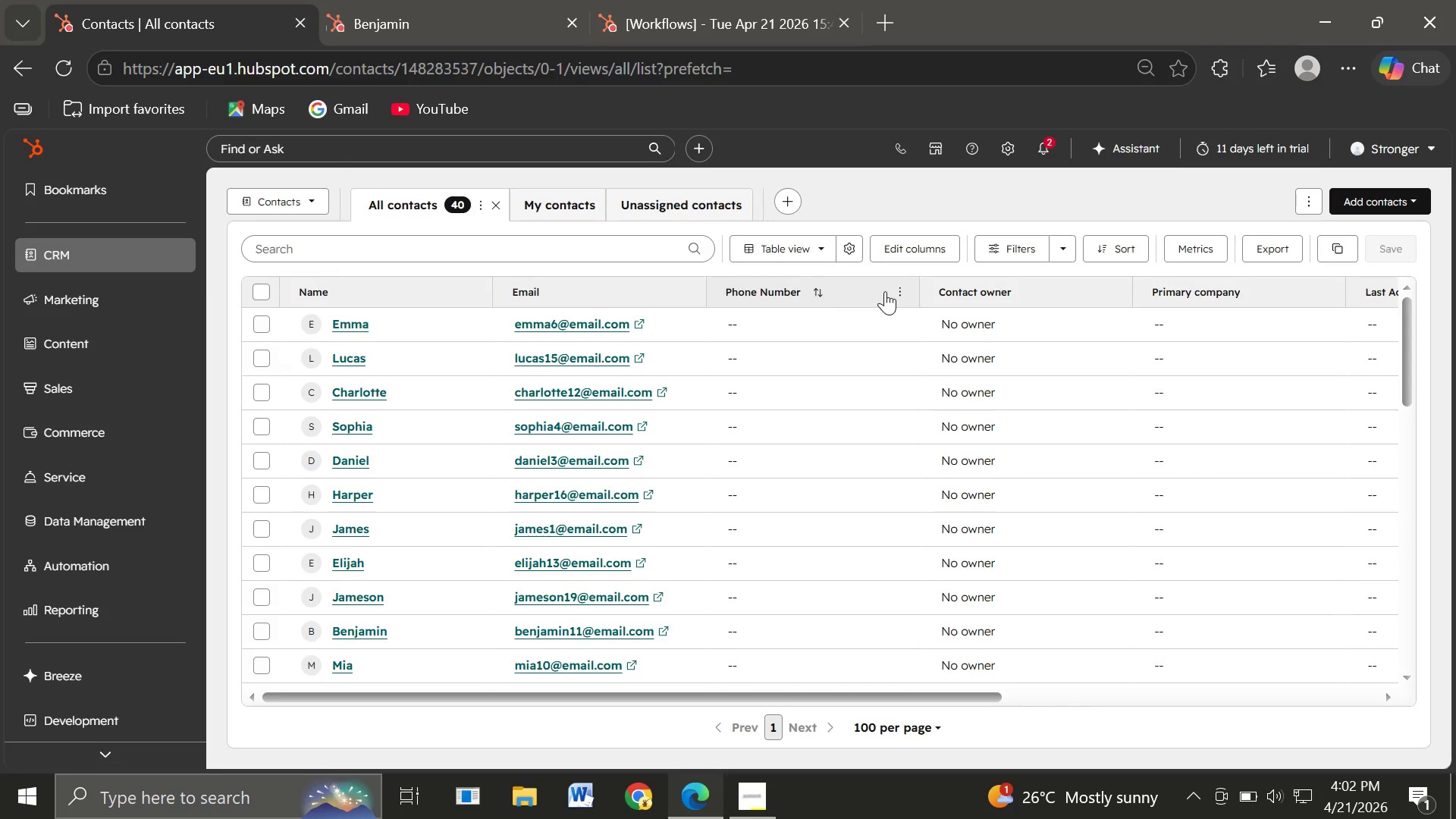 
wait(11.92)
 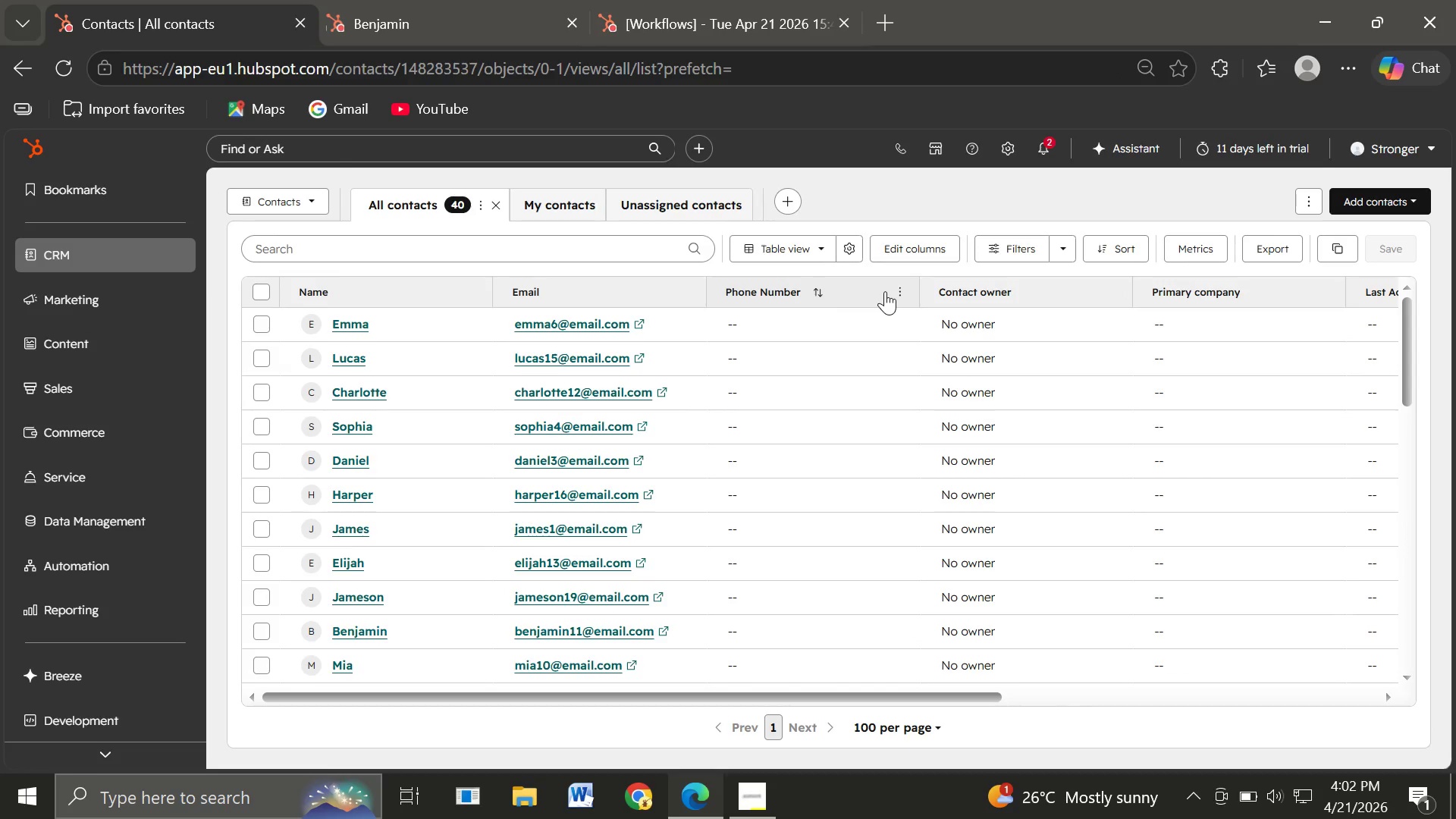 
left_click([1064, 253])
 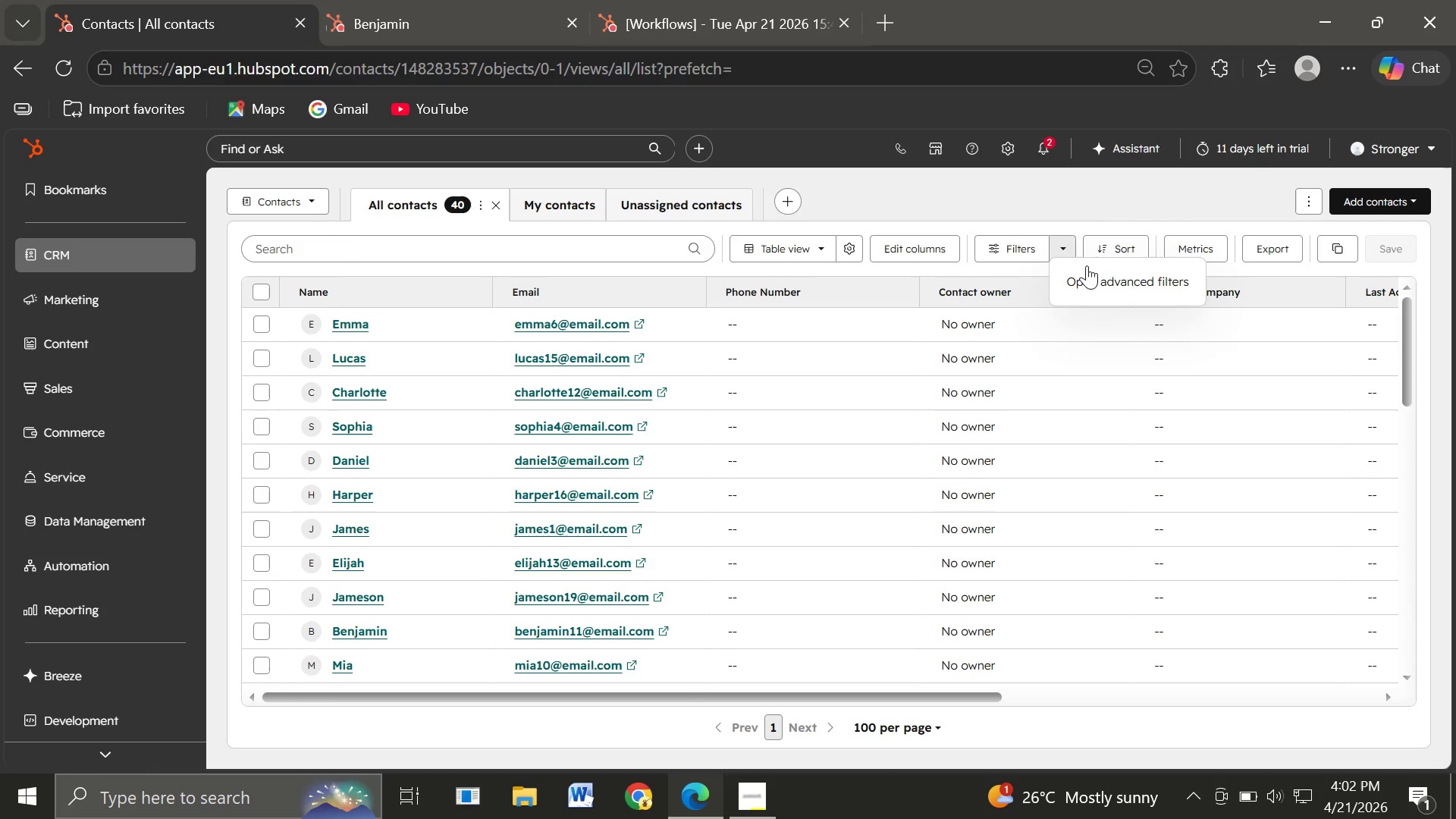 
left_click([1112, 282])
 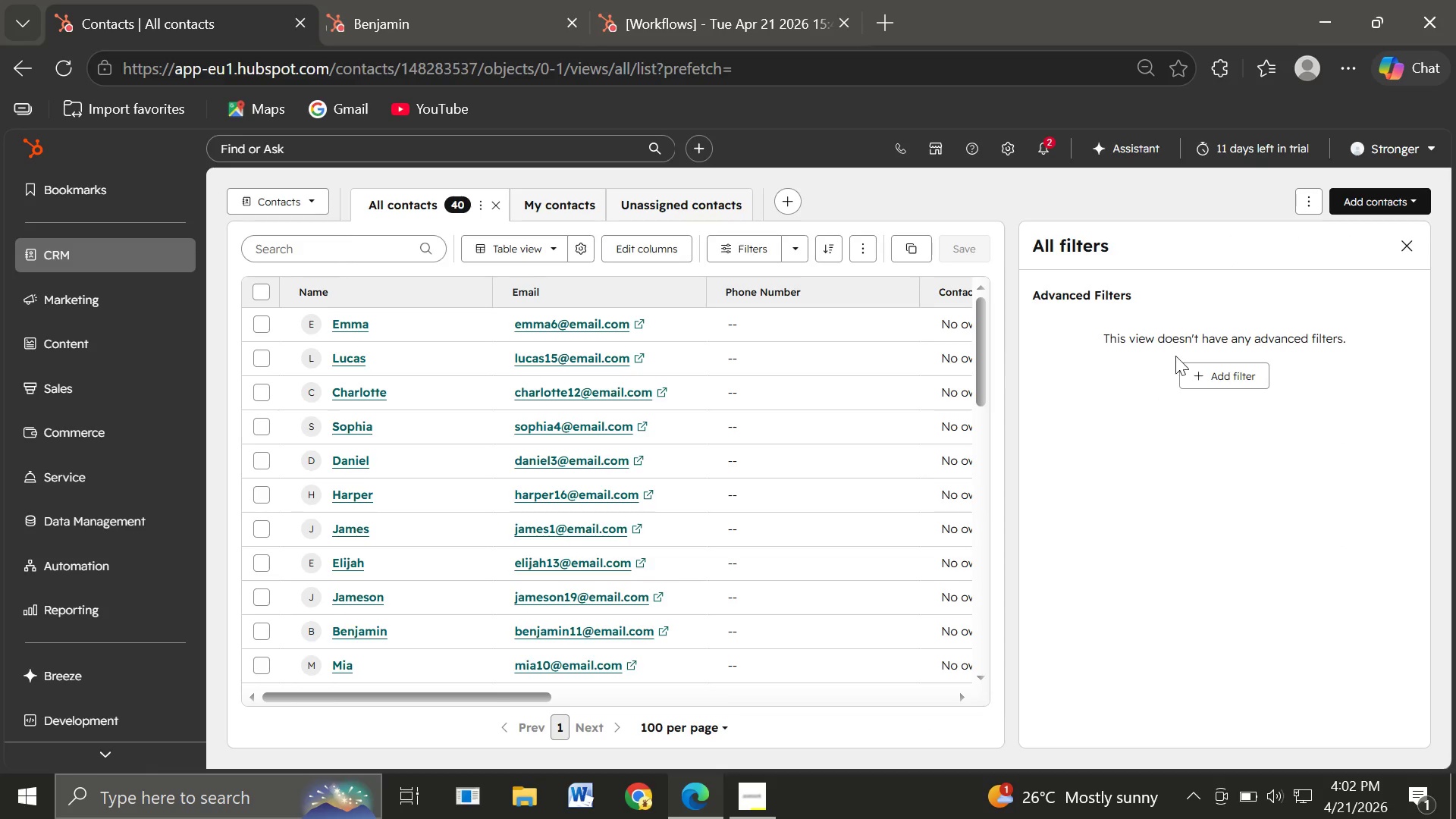 
left_click([1202, 372])
 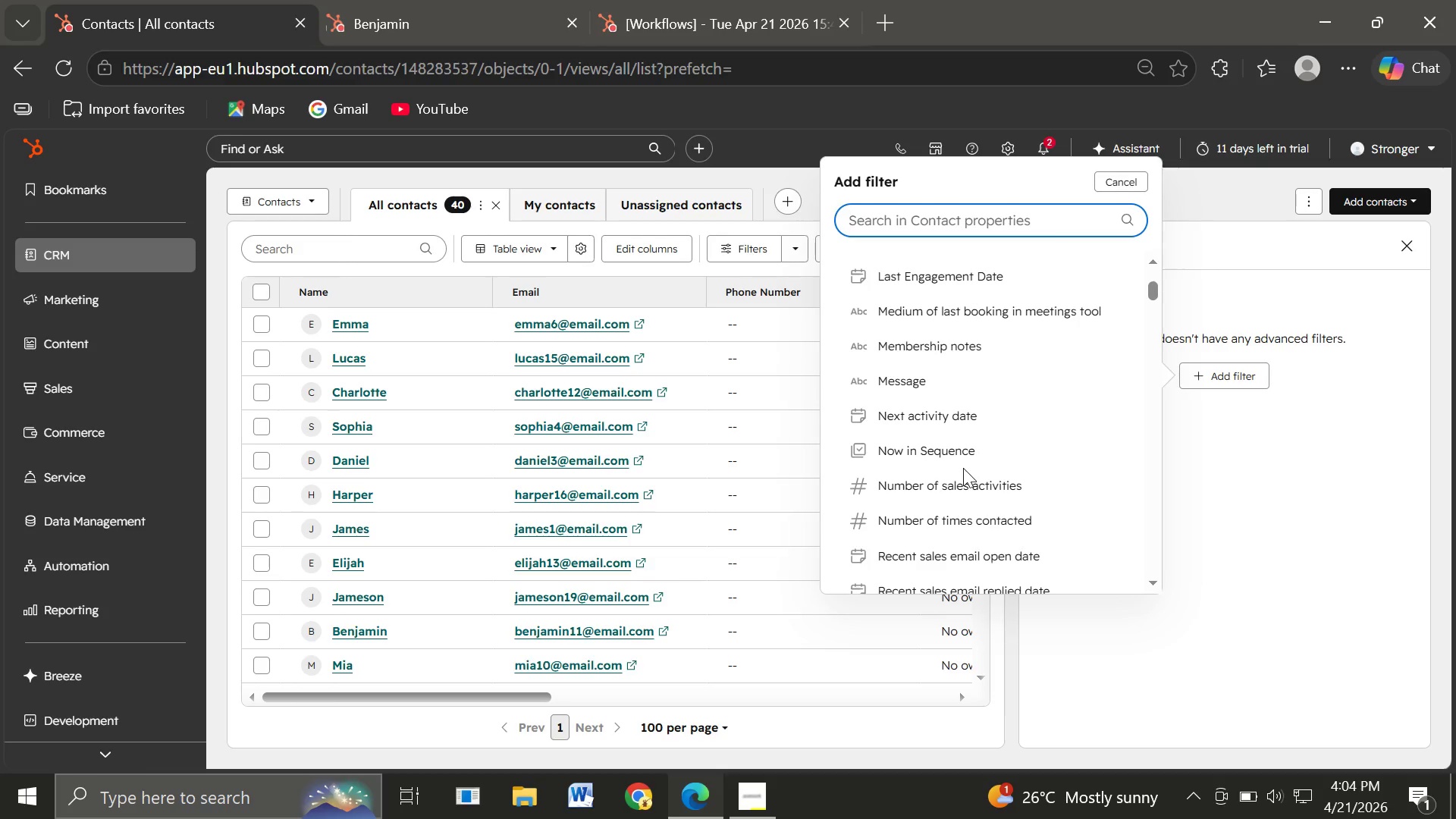 
wait(122.12)
 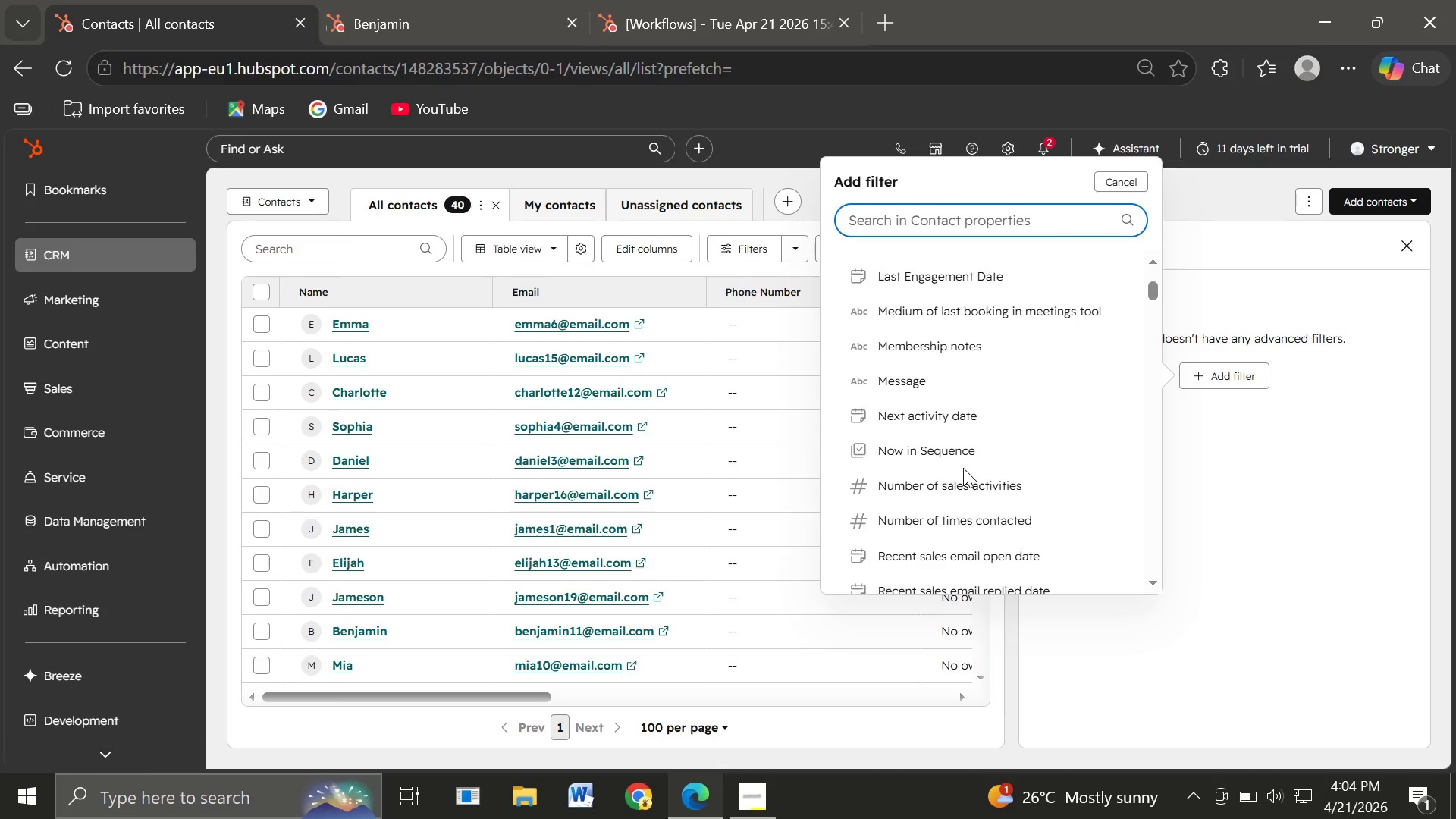 
left_click([883, 218])
 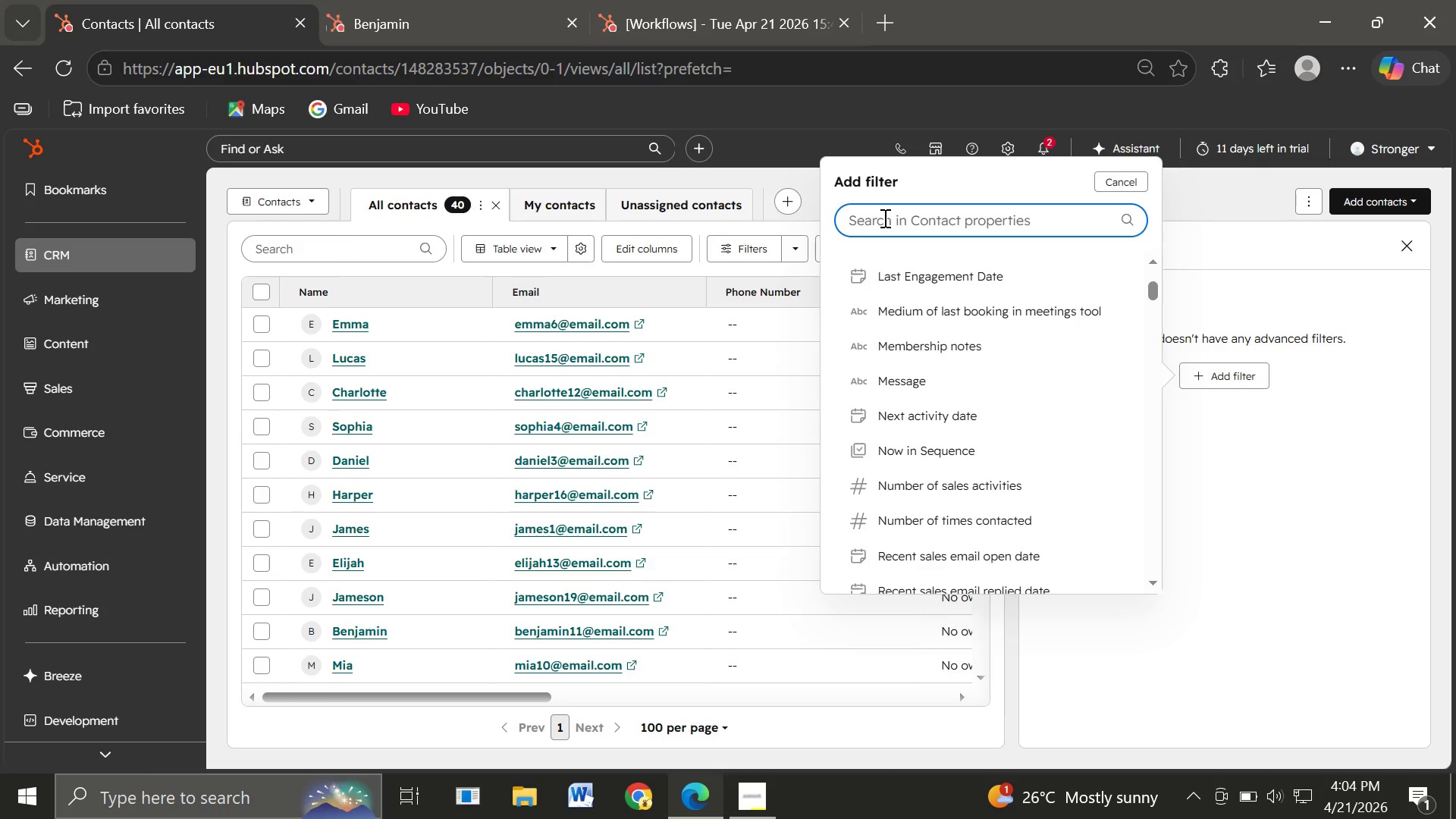 
type(create)
 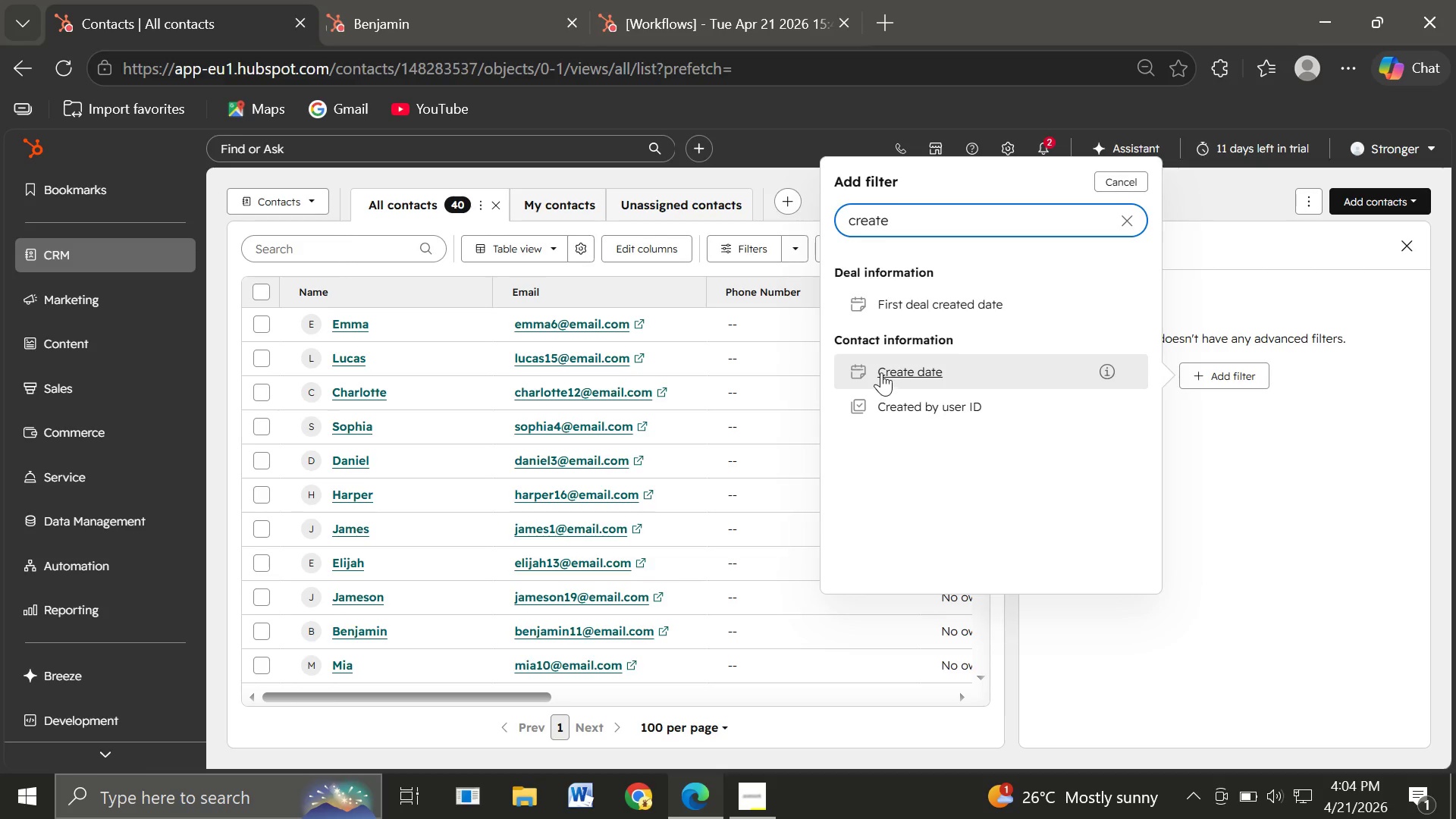 
left_click([909, 372])
 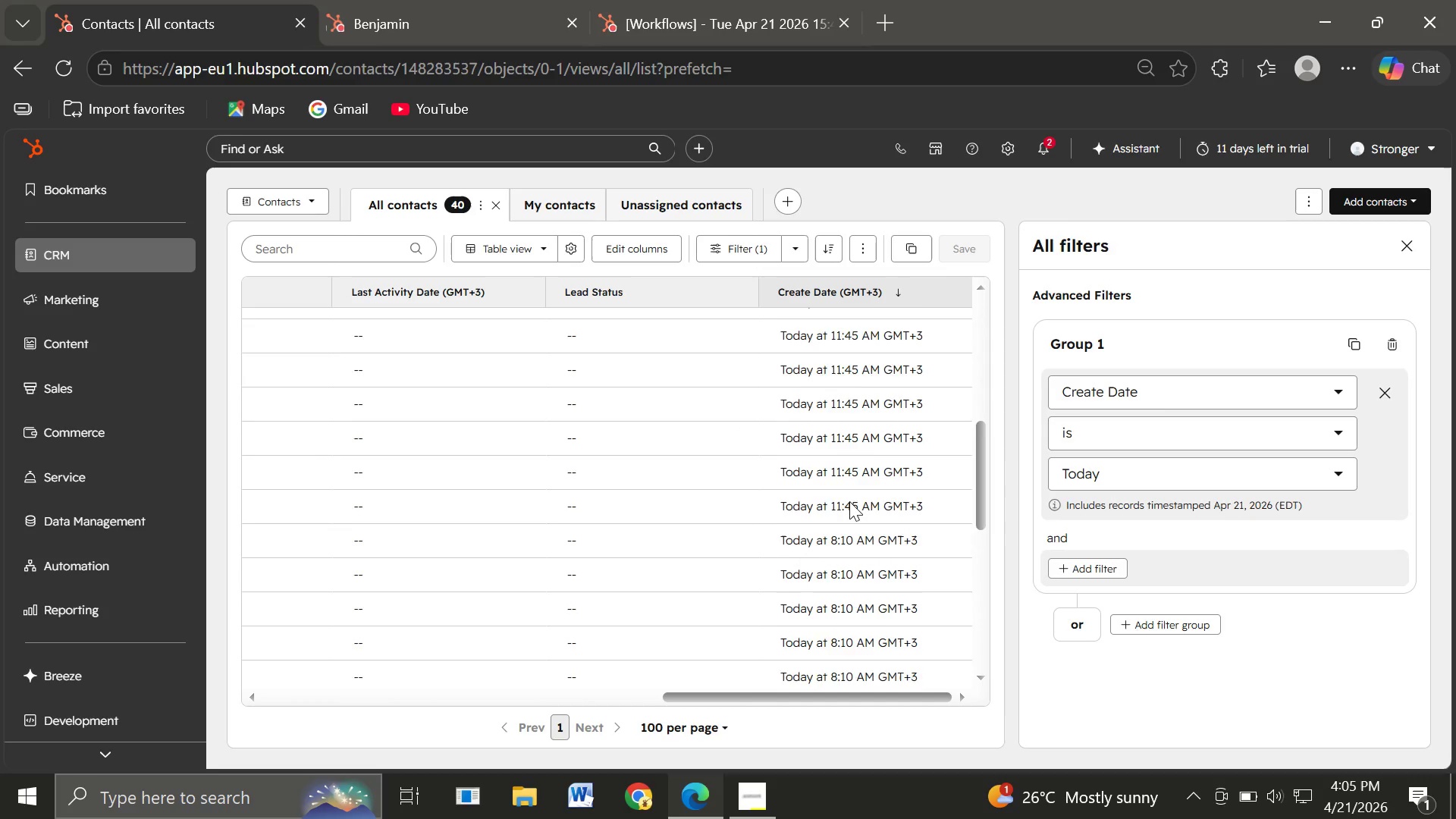 
wait(33.61)
 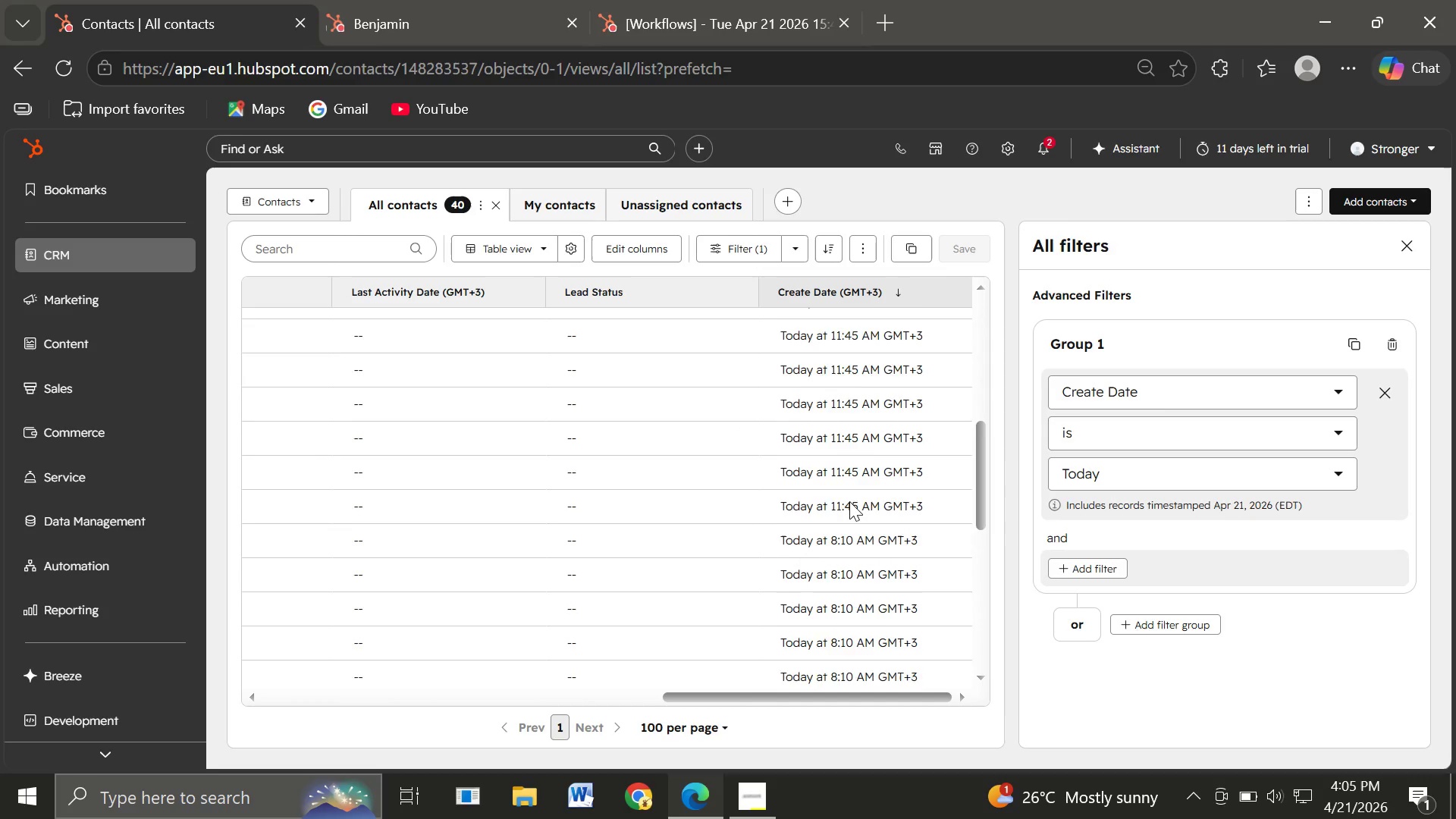 
mouse_move([390, 403])
 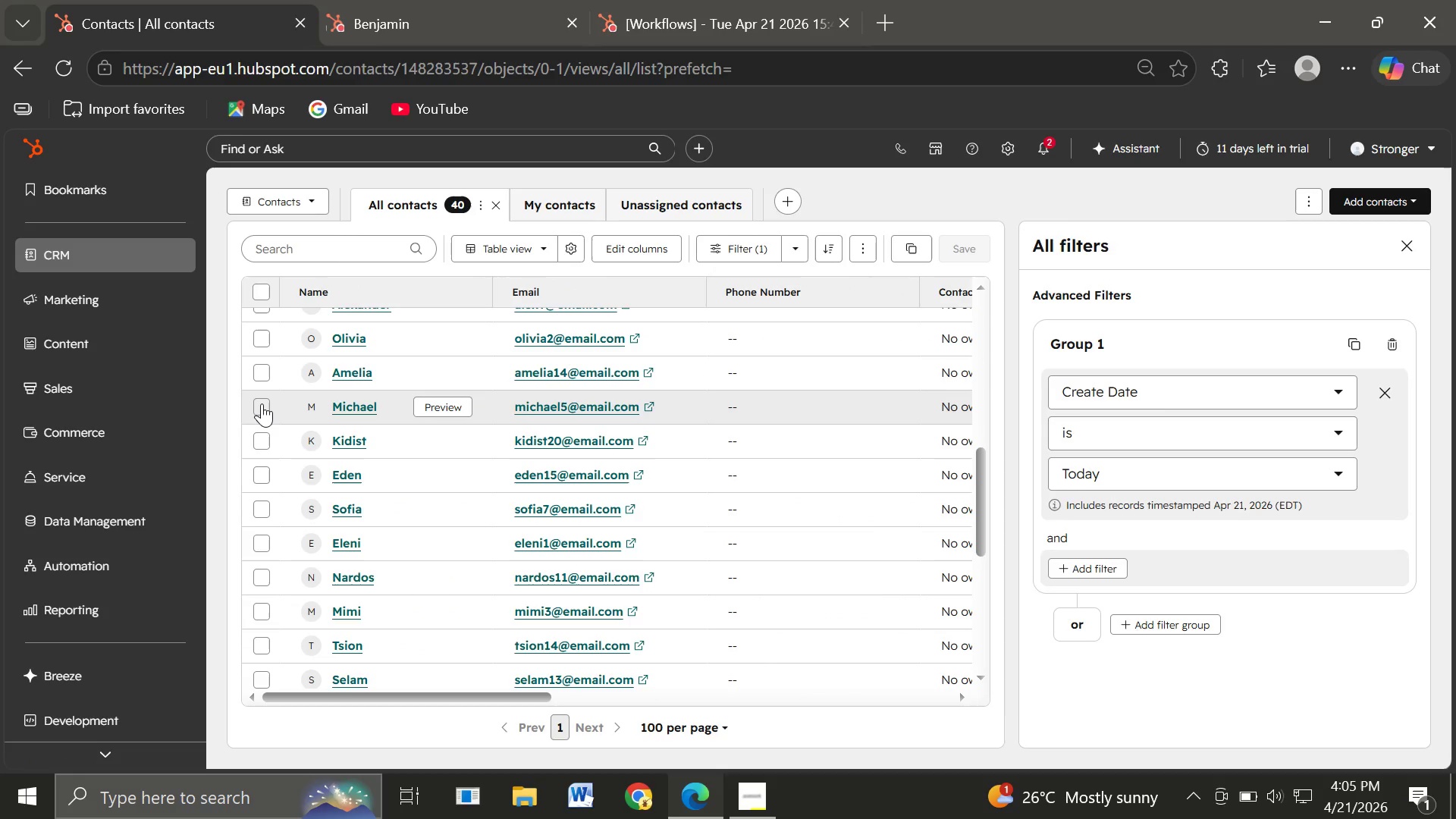 
left_click([262, 403])
 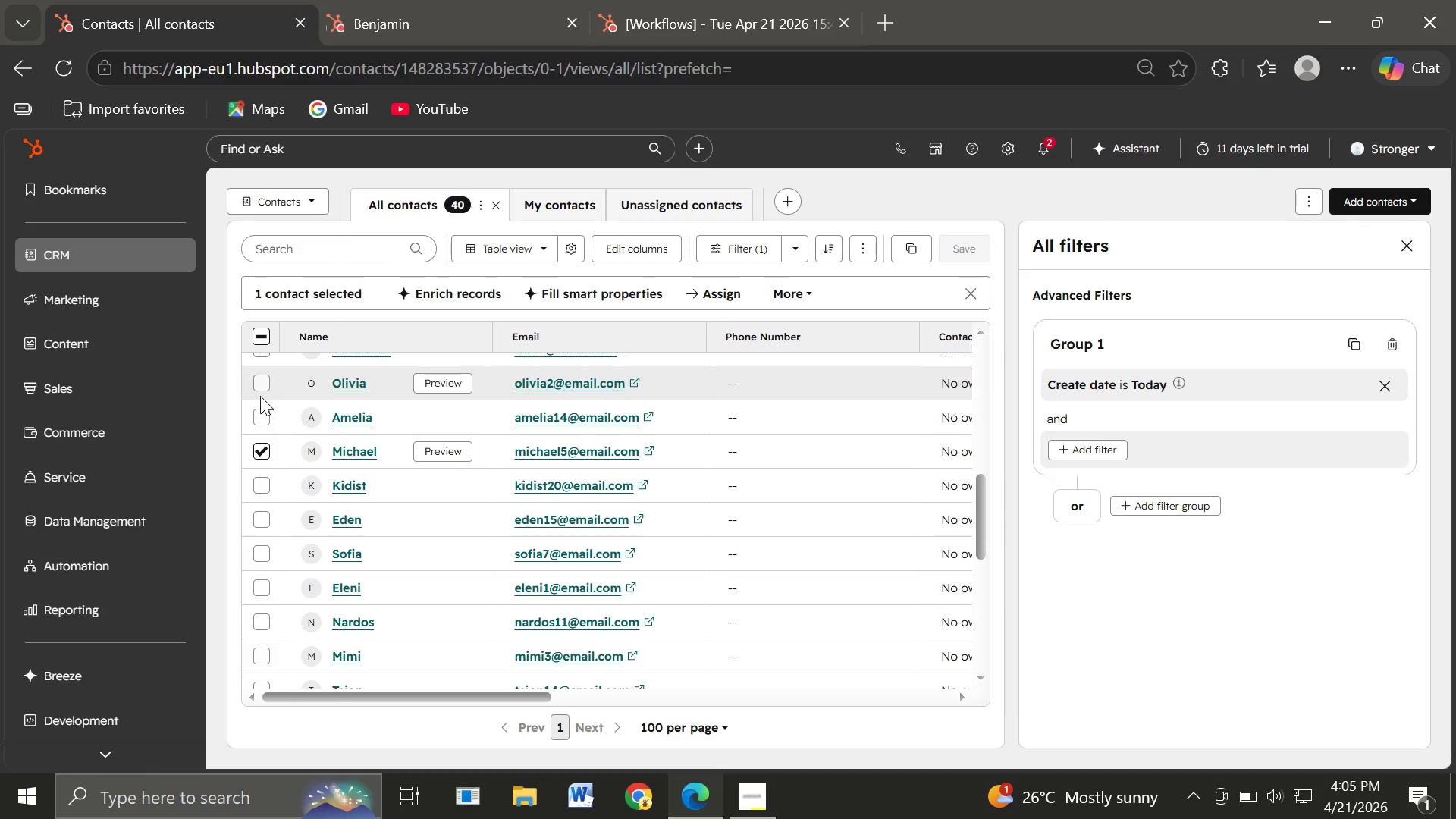 
left_click([260, 413])
 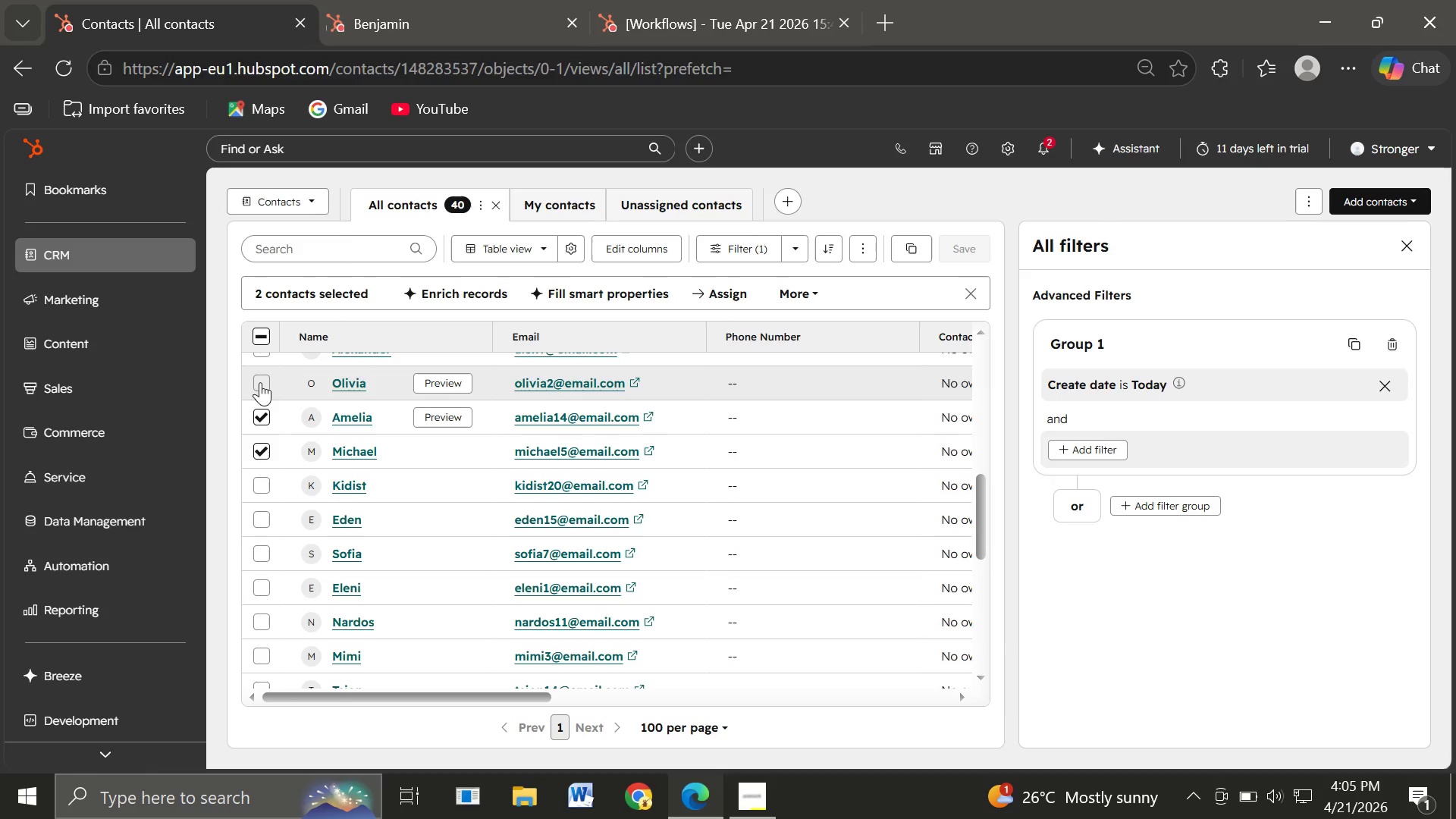 
left_click([260, 382])
 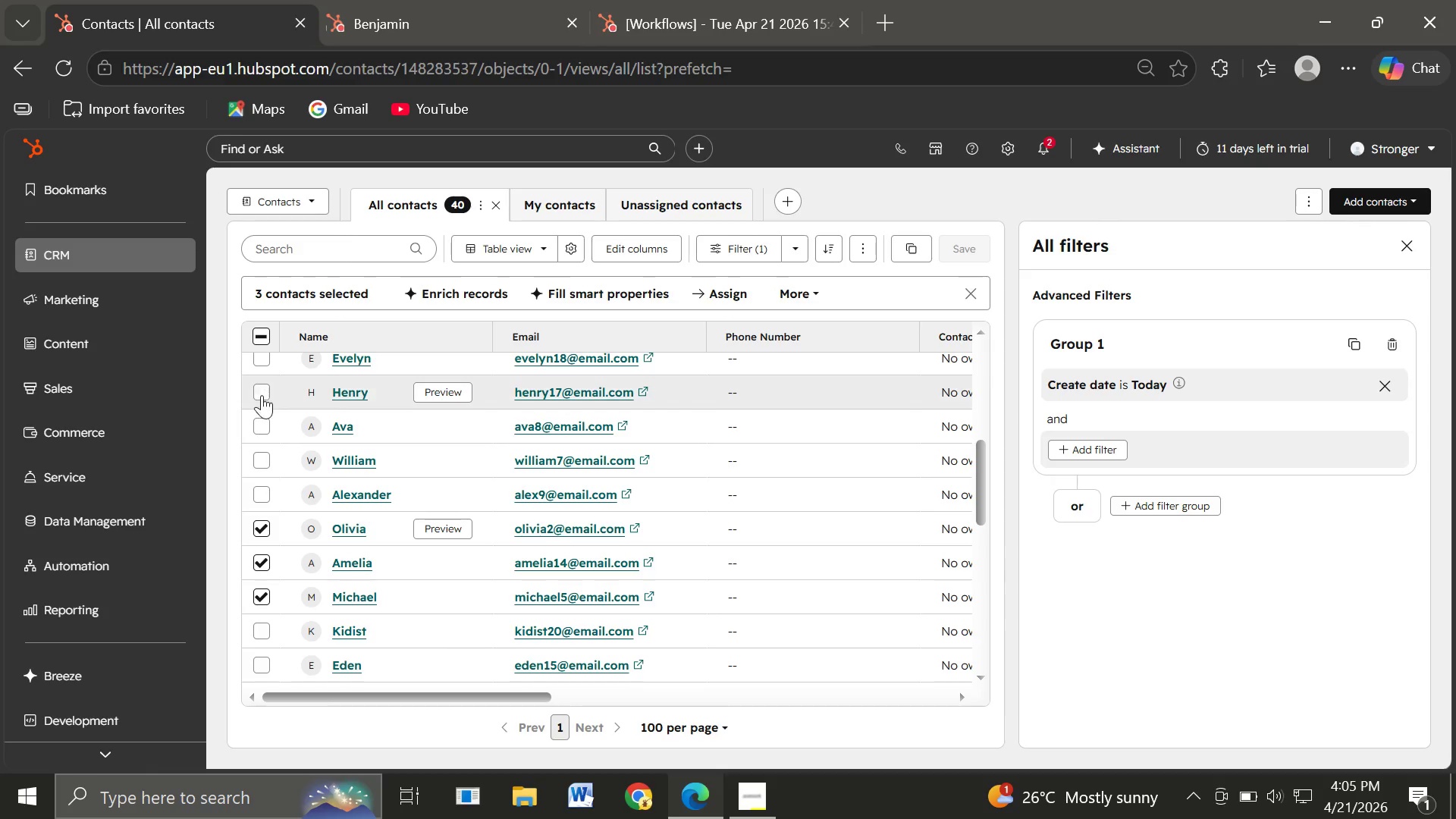 
left_click([262, 398])
 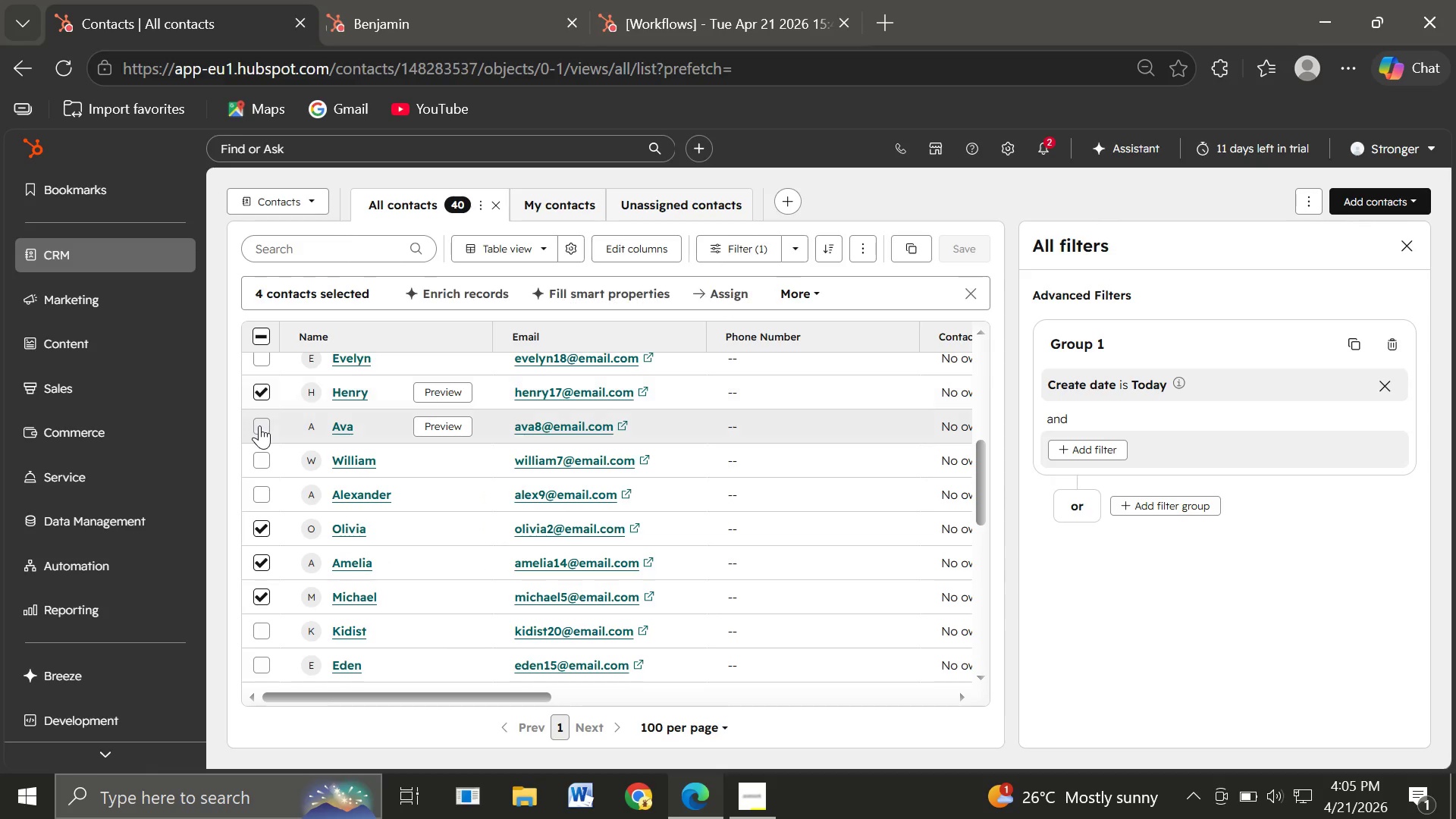 
left_click_drag(start_coordinate=[259, 425], to_coordinate=[259, 461])
 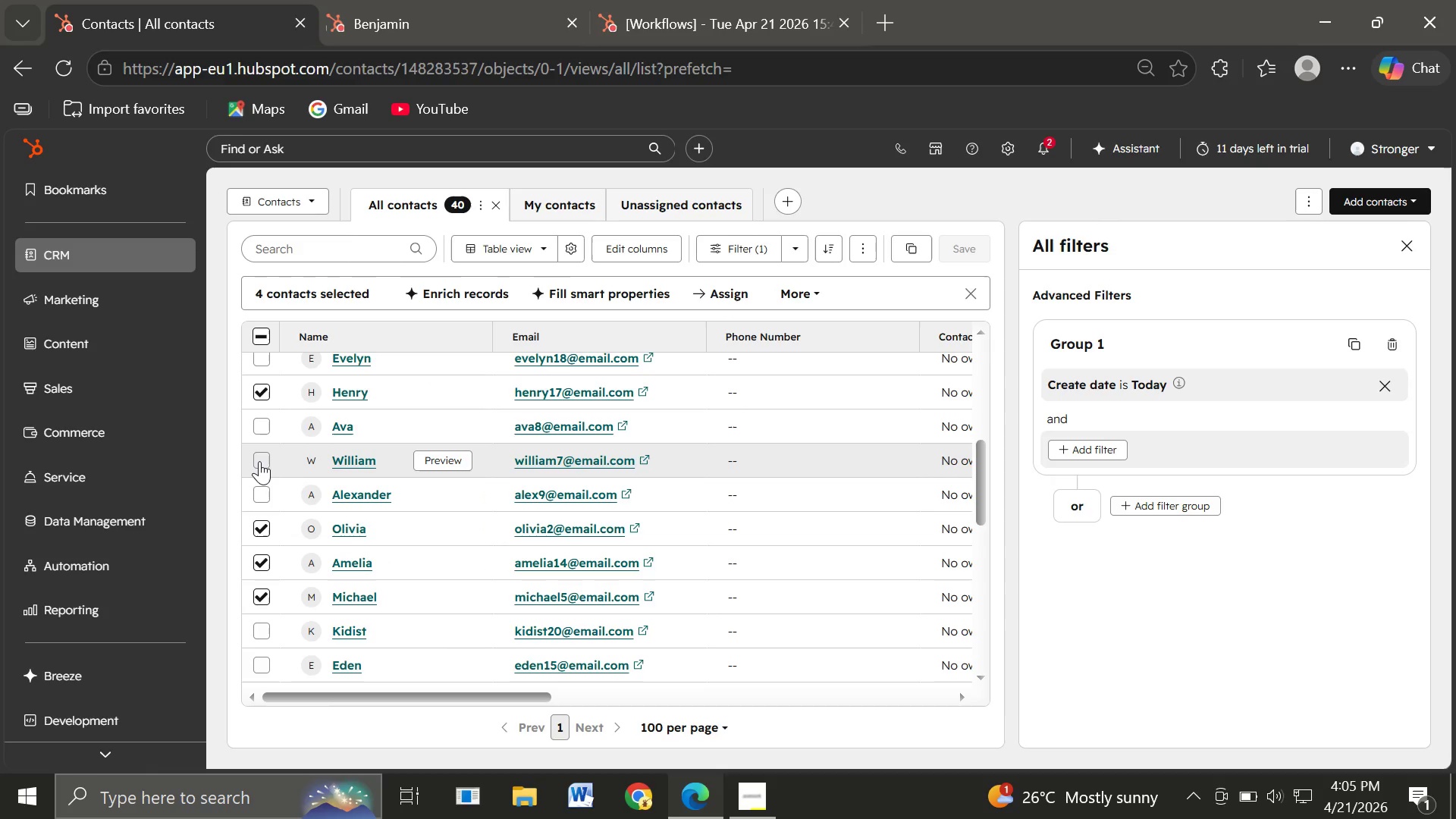 
left_click([259, 461])
 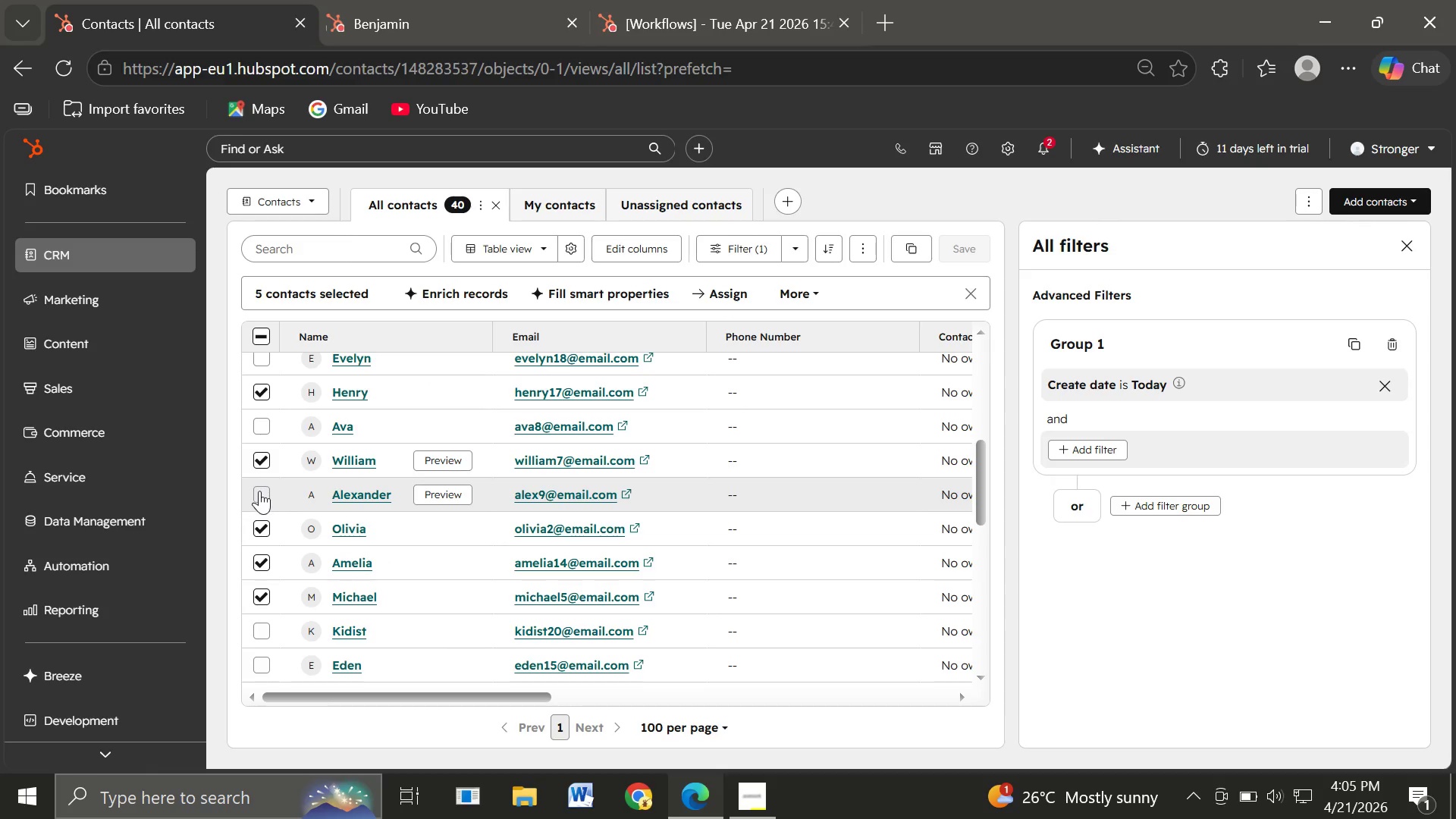 
left_click([259, 491])
 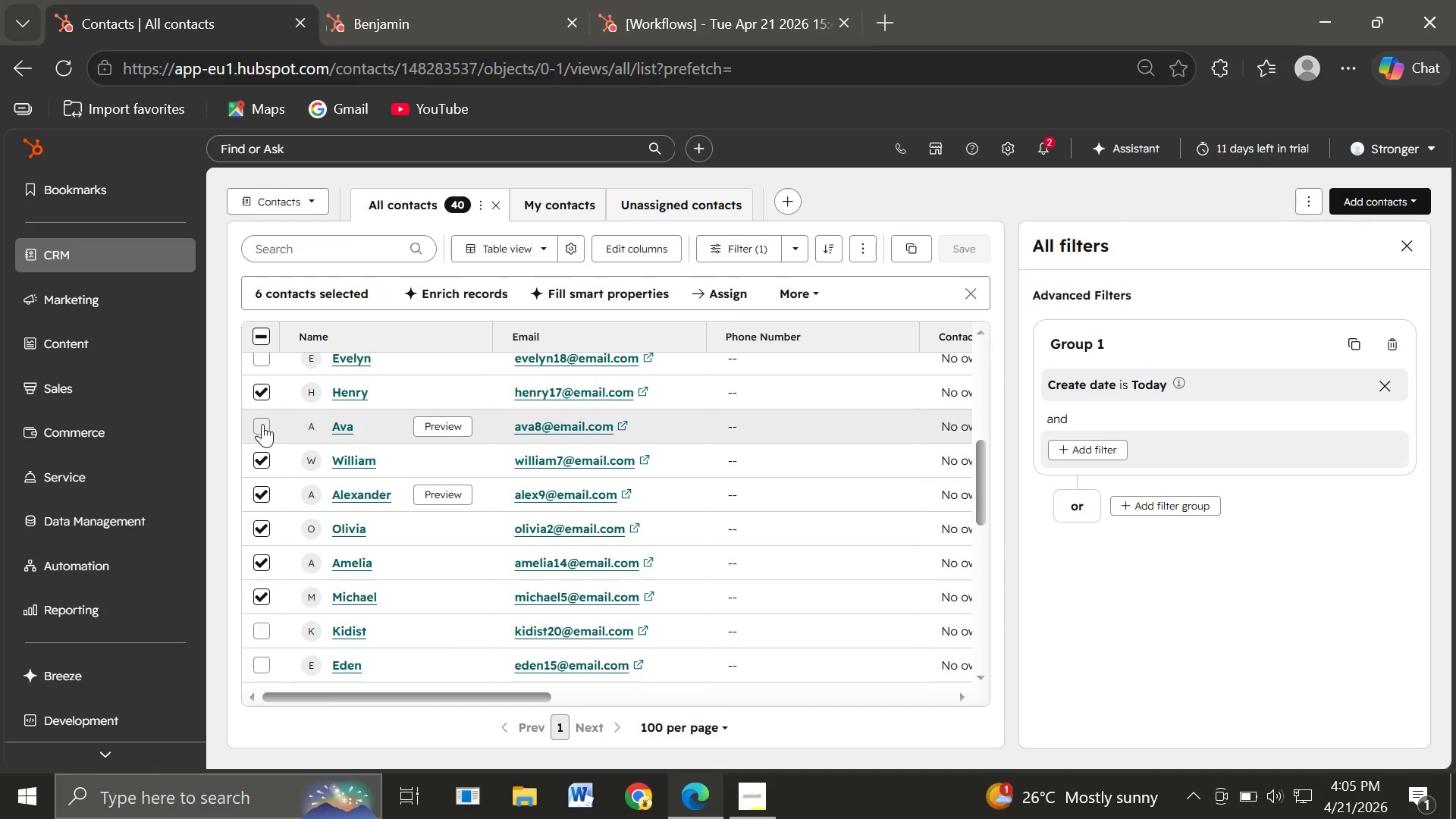 
left_click([262, 424])
 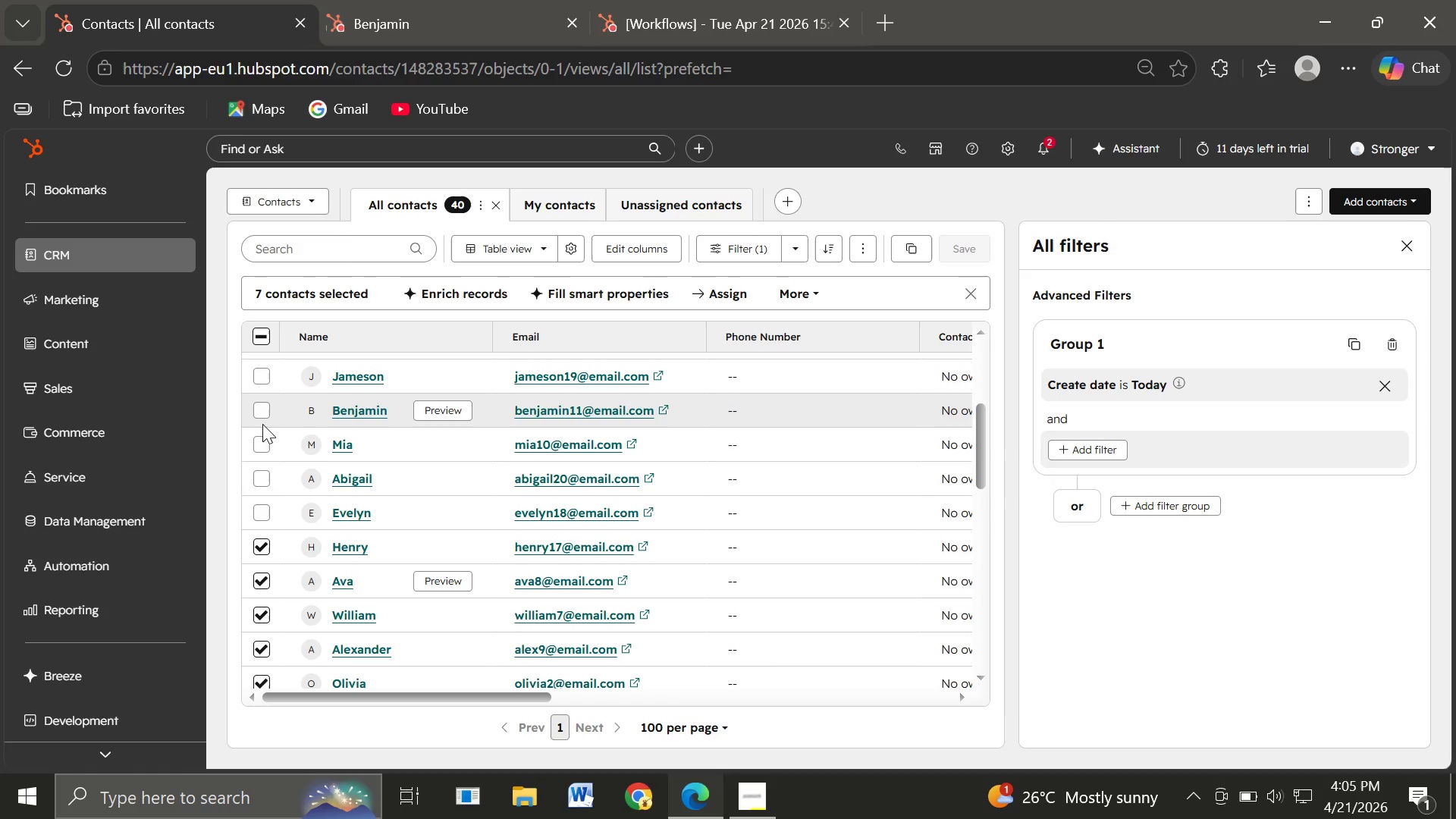 
left_click([259, 407])
 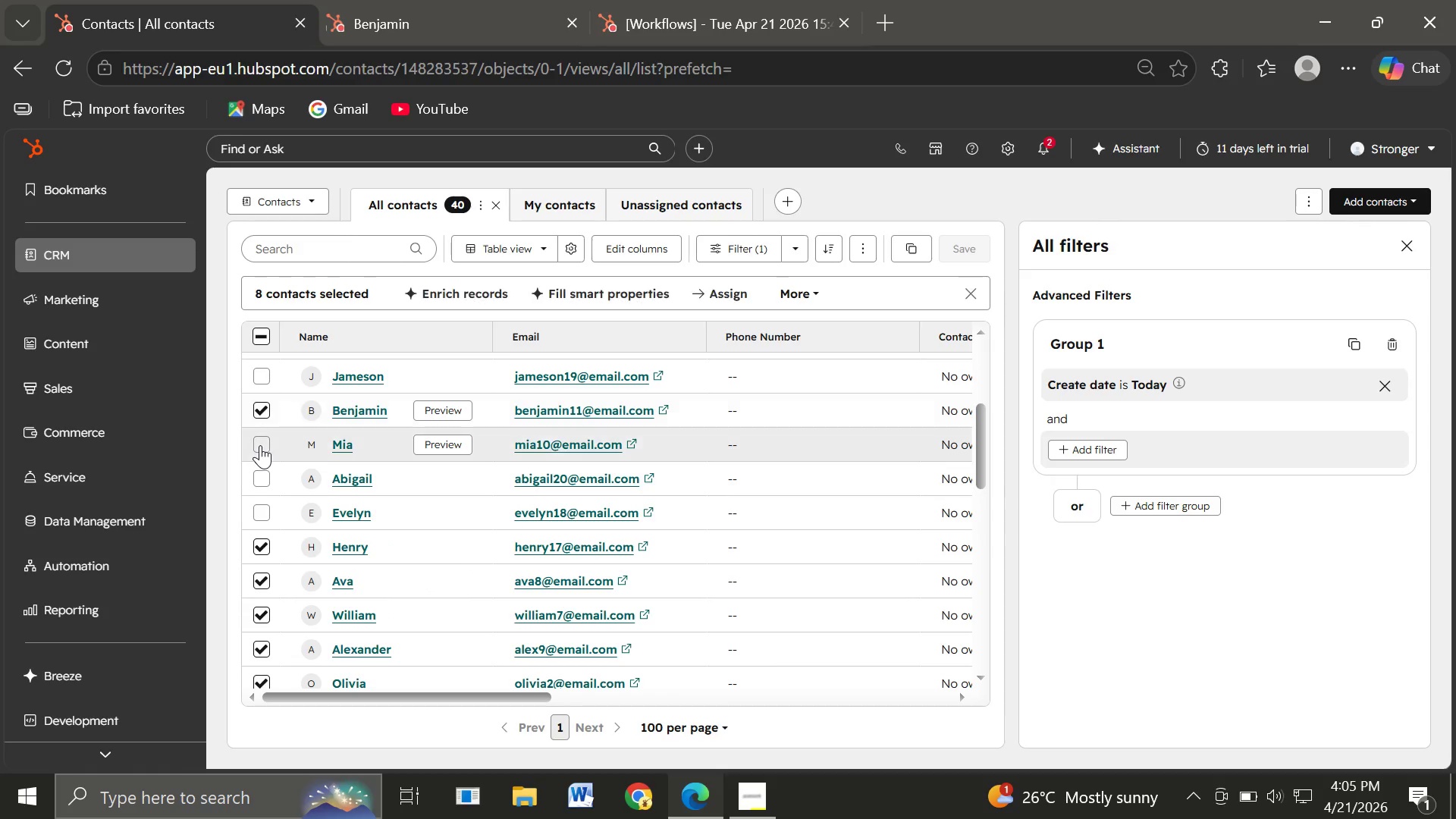 
left_click([260, 445])
 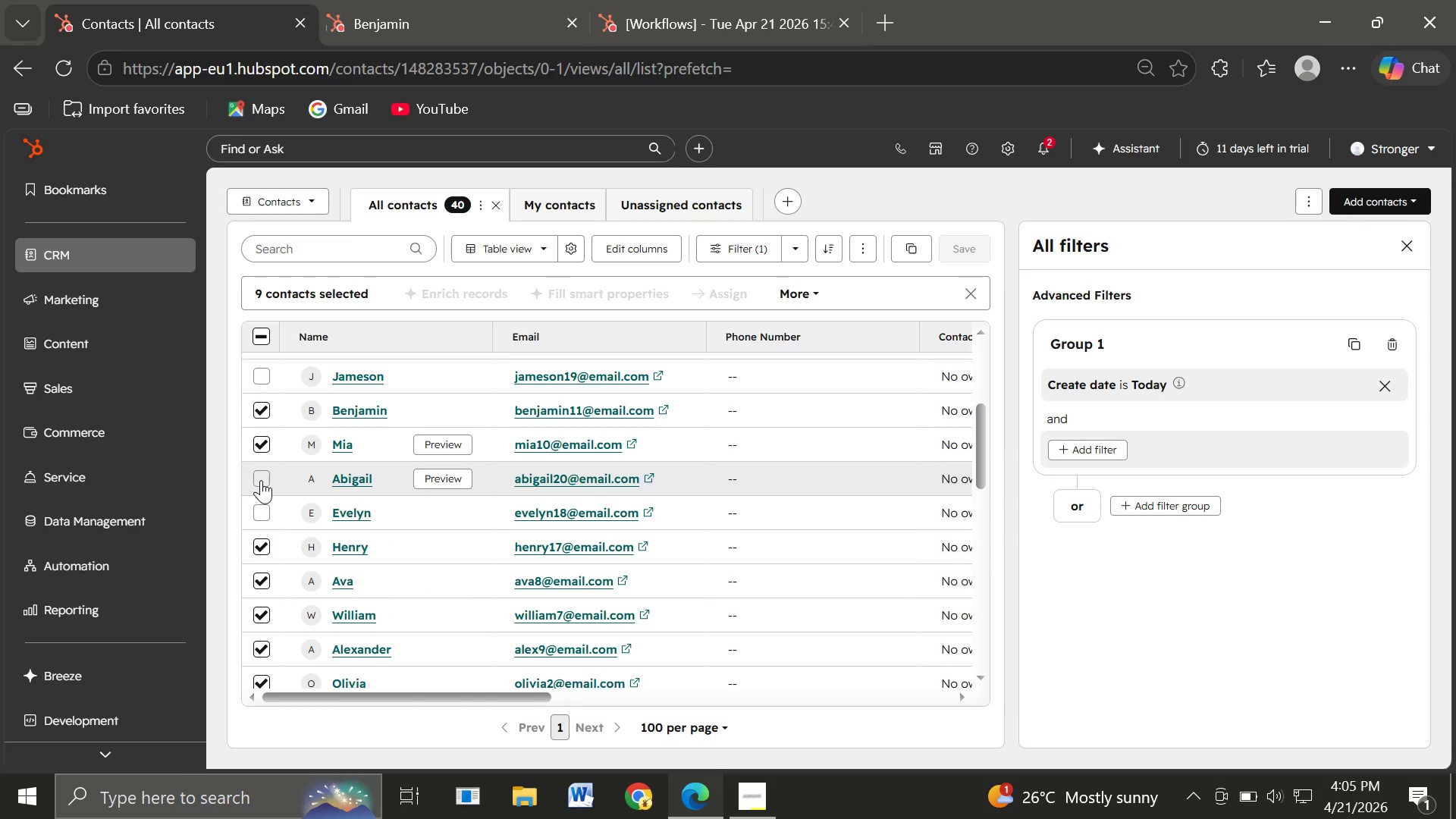 
left_click([261, 480])
 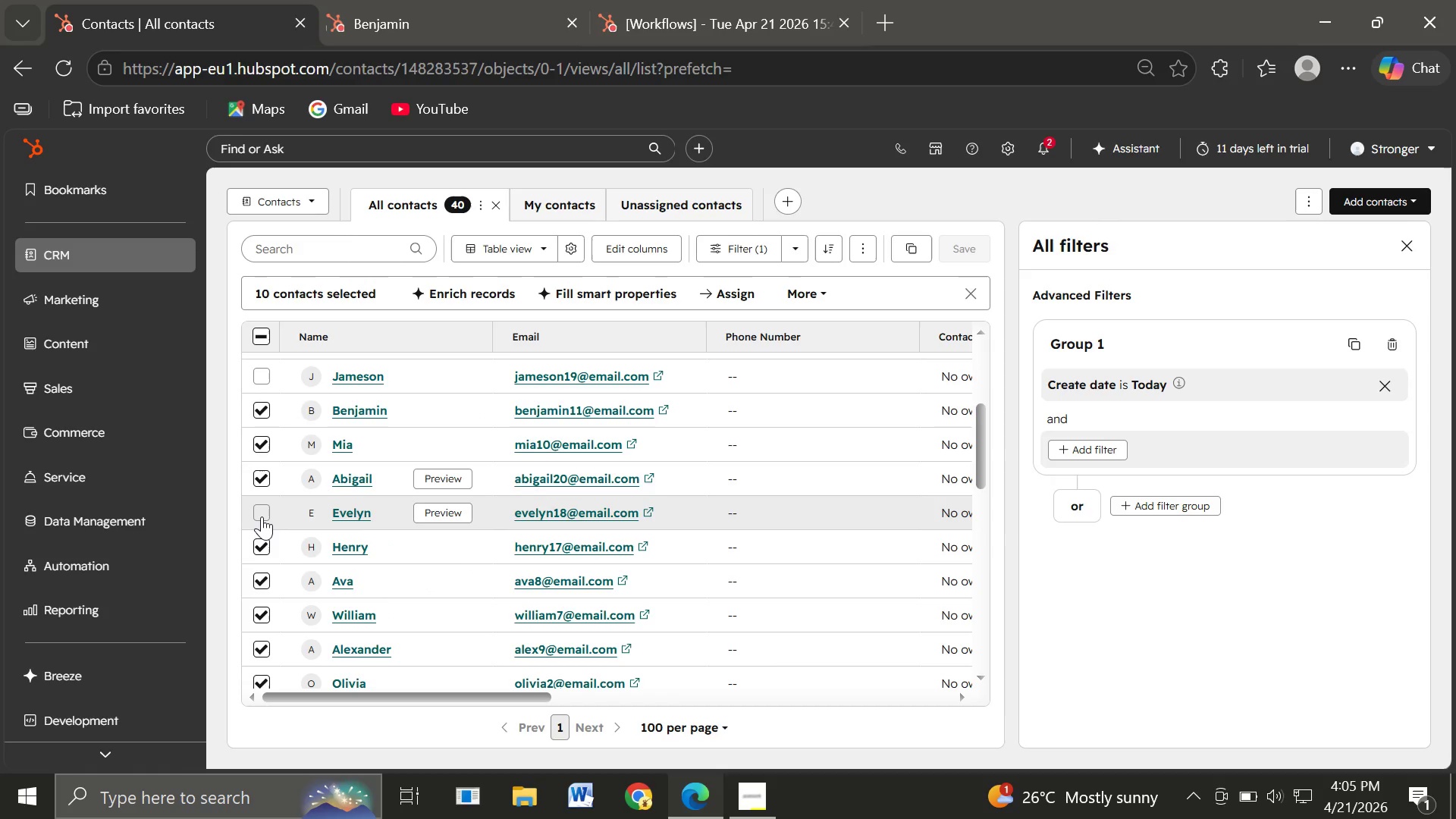 
left_click([262, 516])
 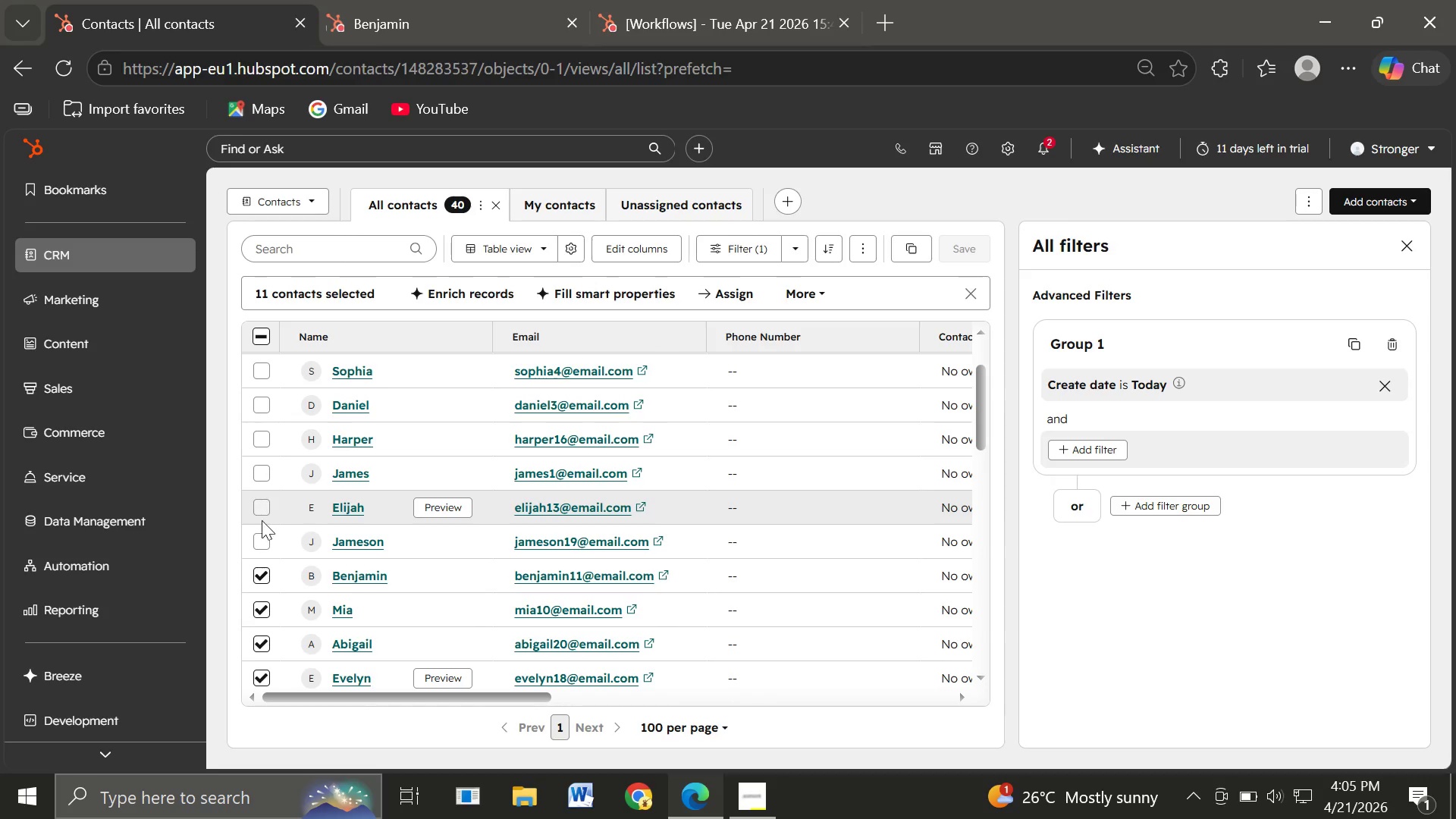 
left_click([262, 535])
 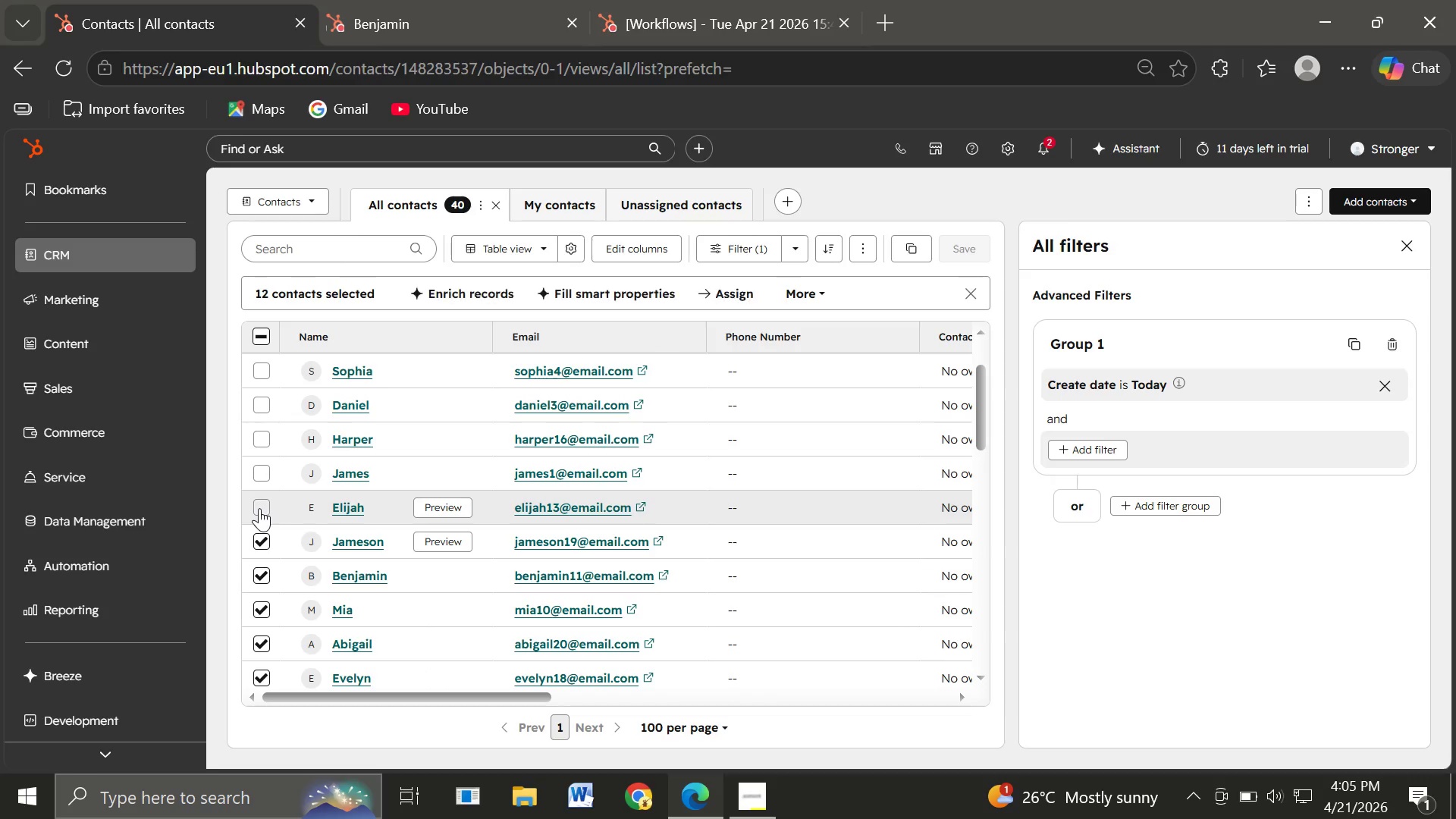 
left_click([259, 508])
 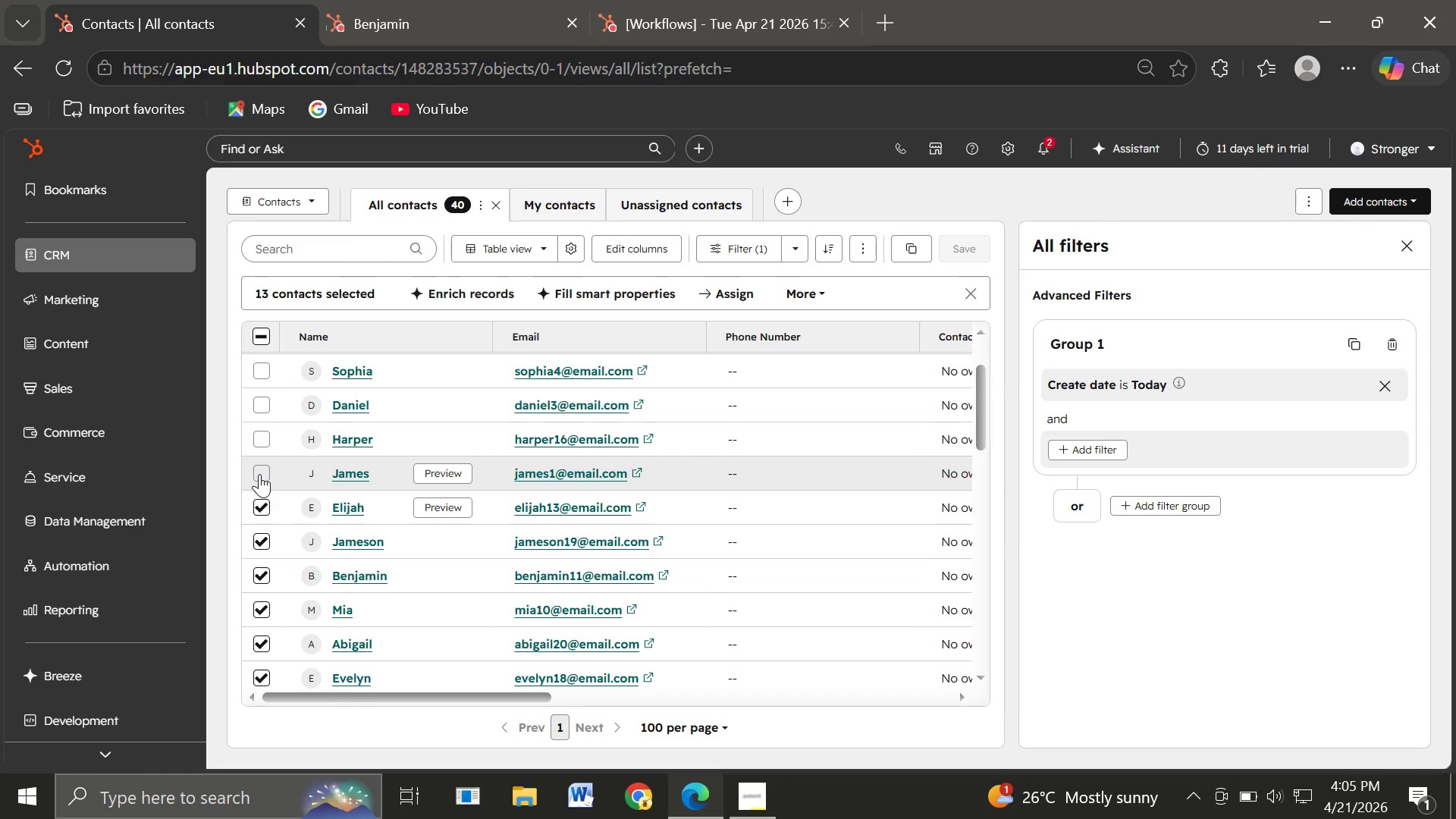 
left_click([259, 474])
 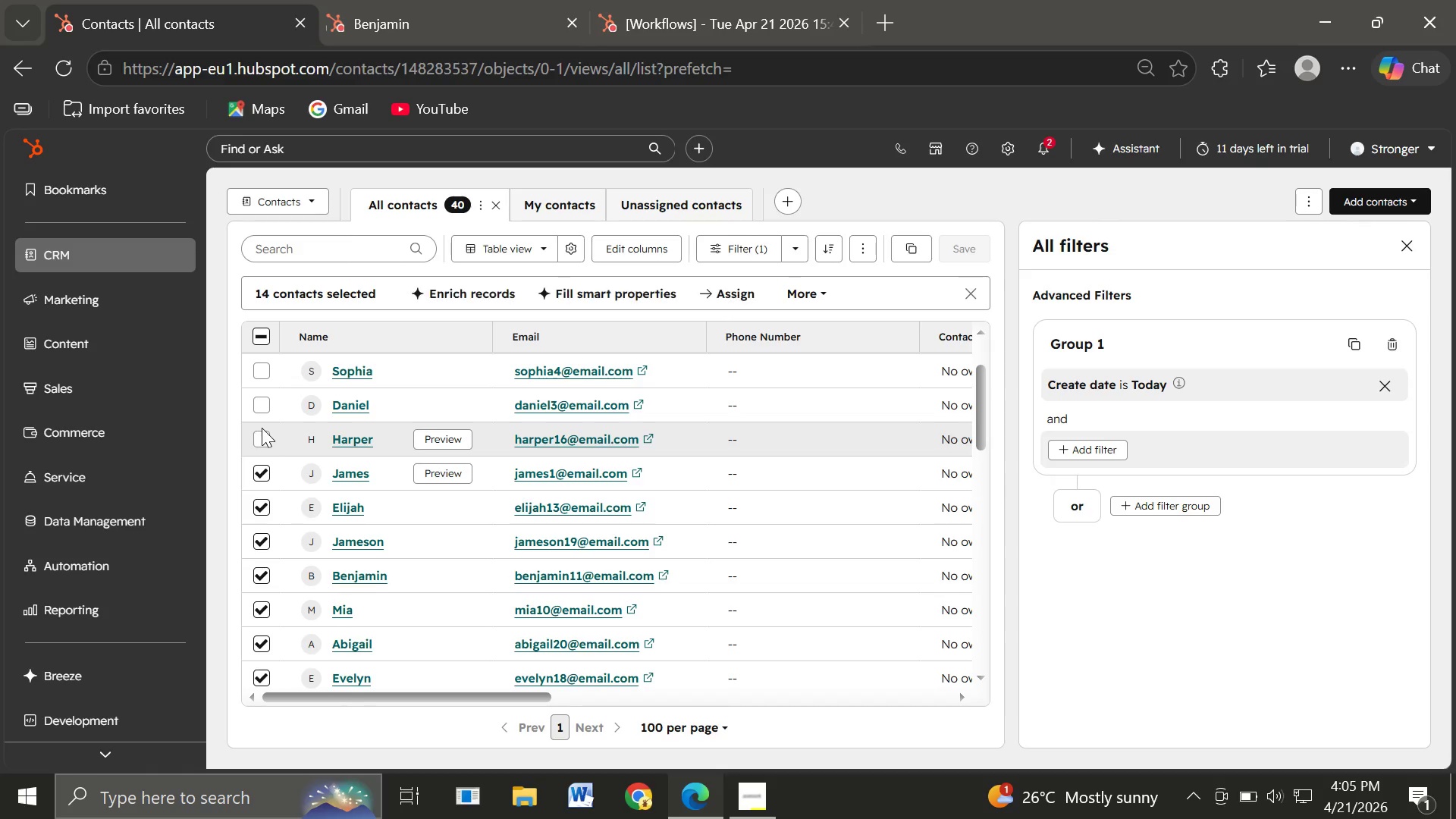 
left_click([262, 428])
 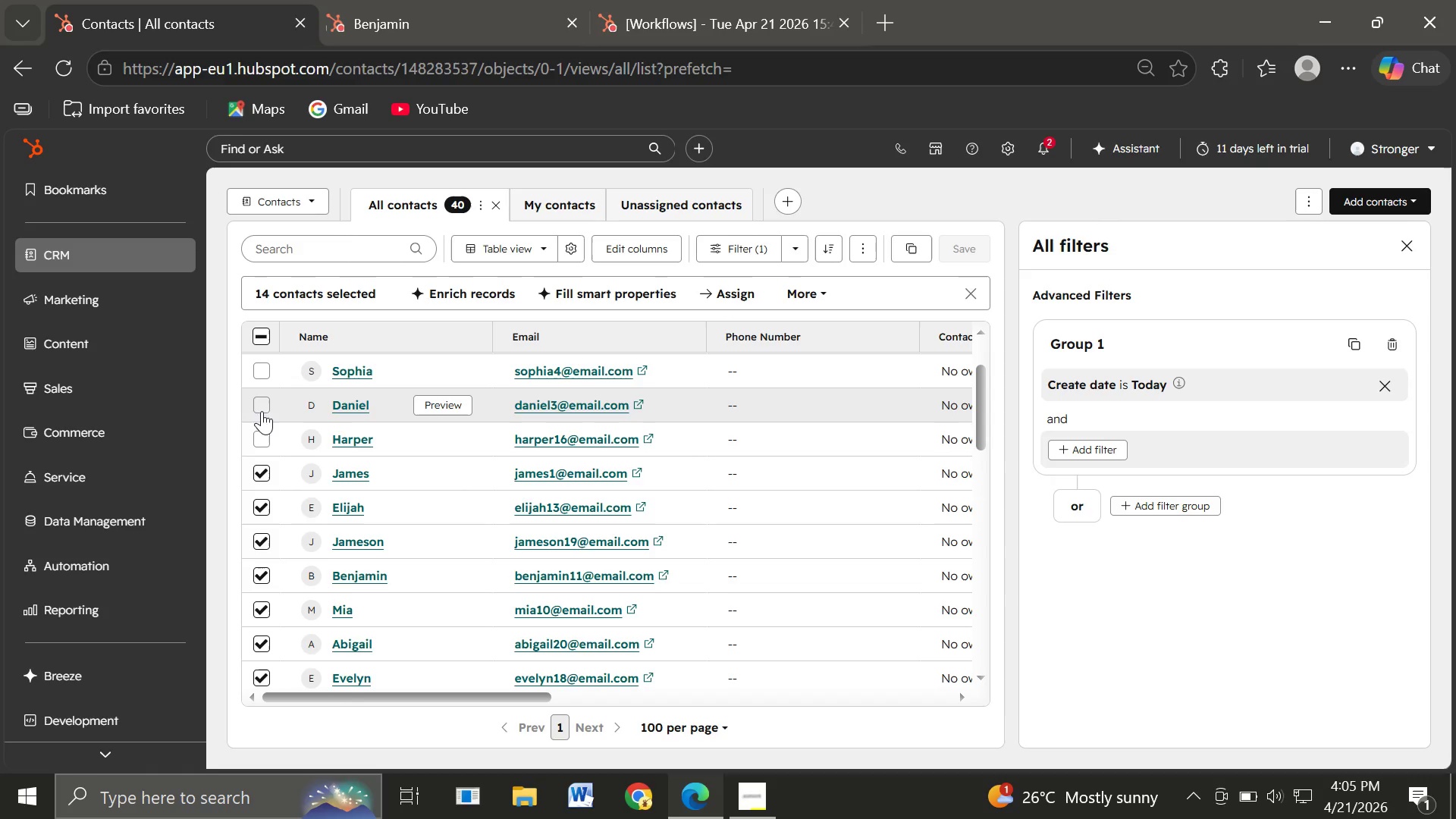 
left_click([262, 406])
 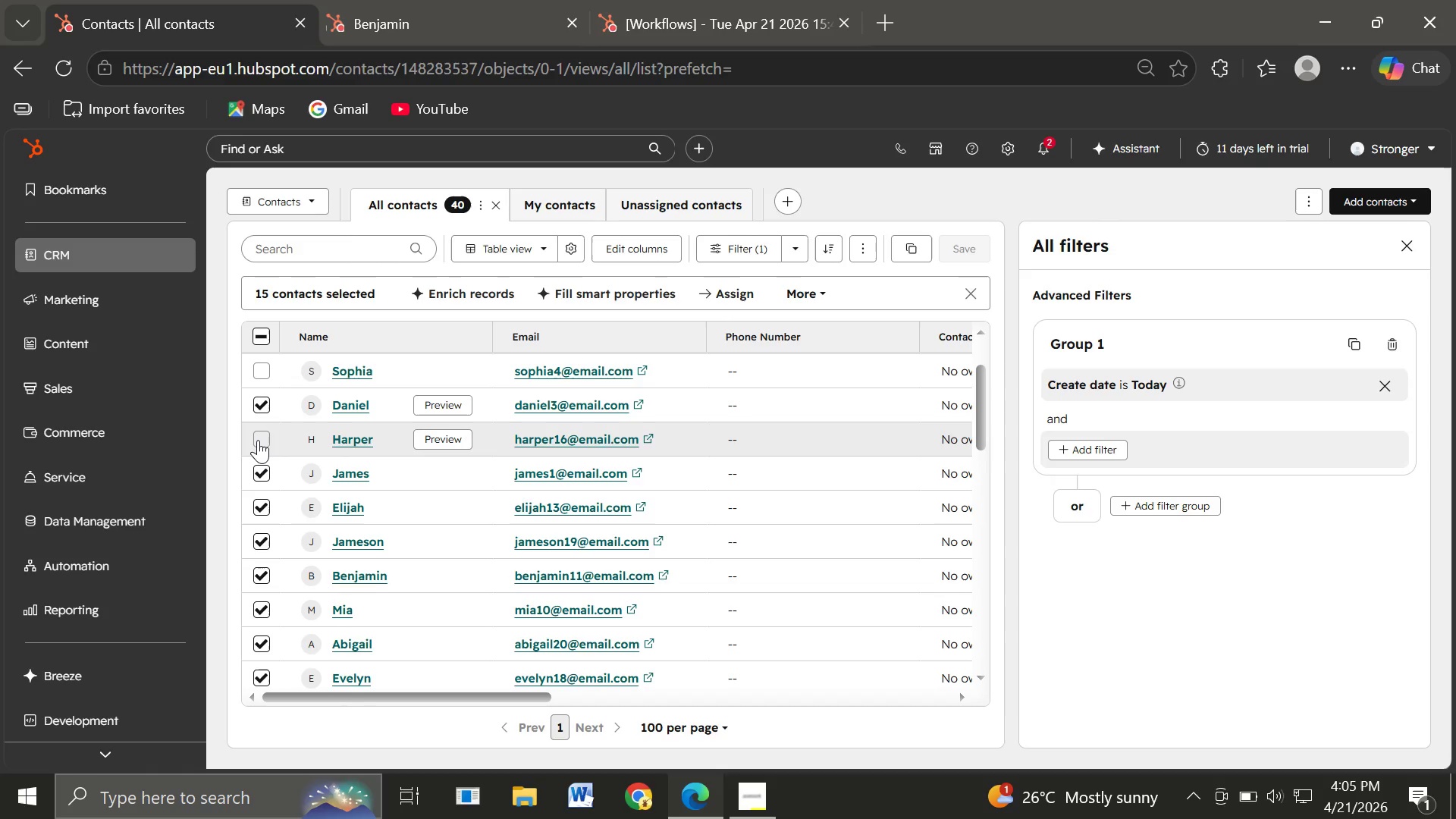 
left_click([258, 440])
 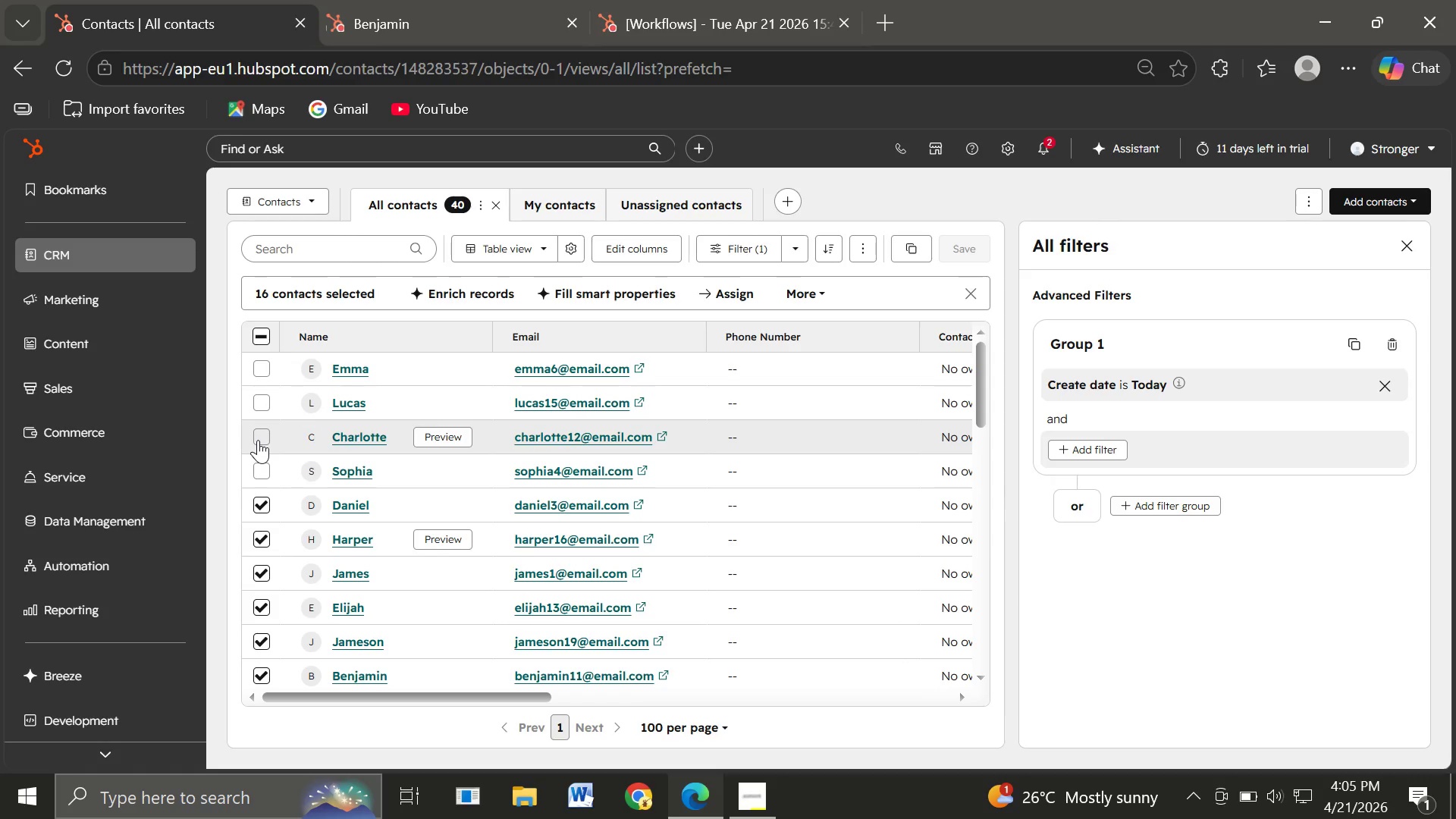 
left_click([258, 440])
 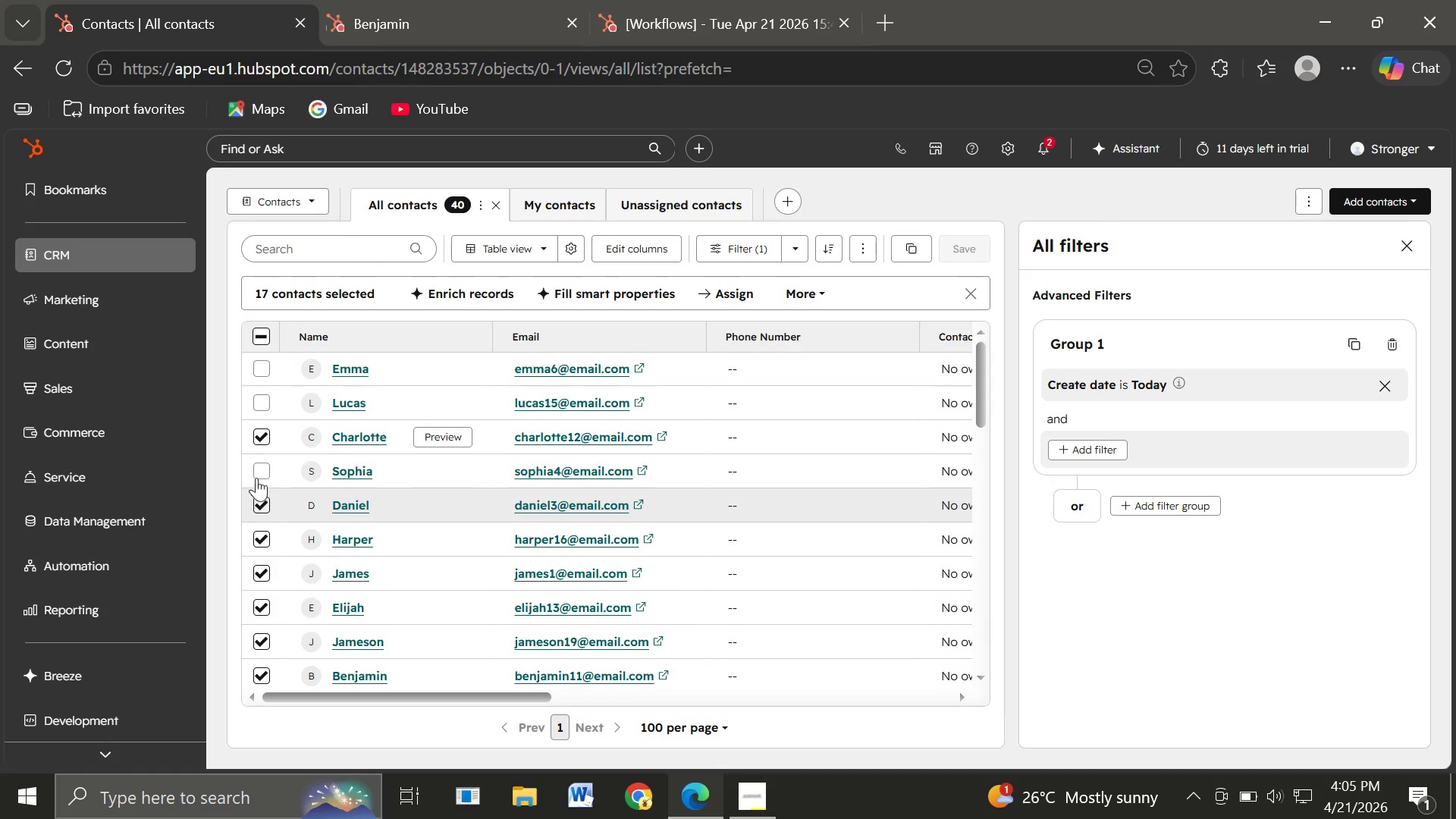 
left_click([257, 470])
 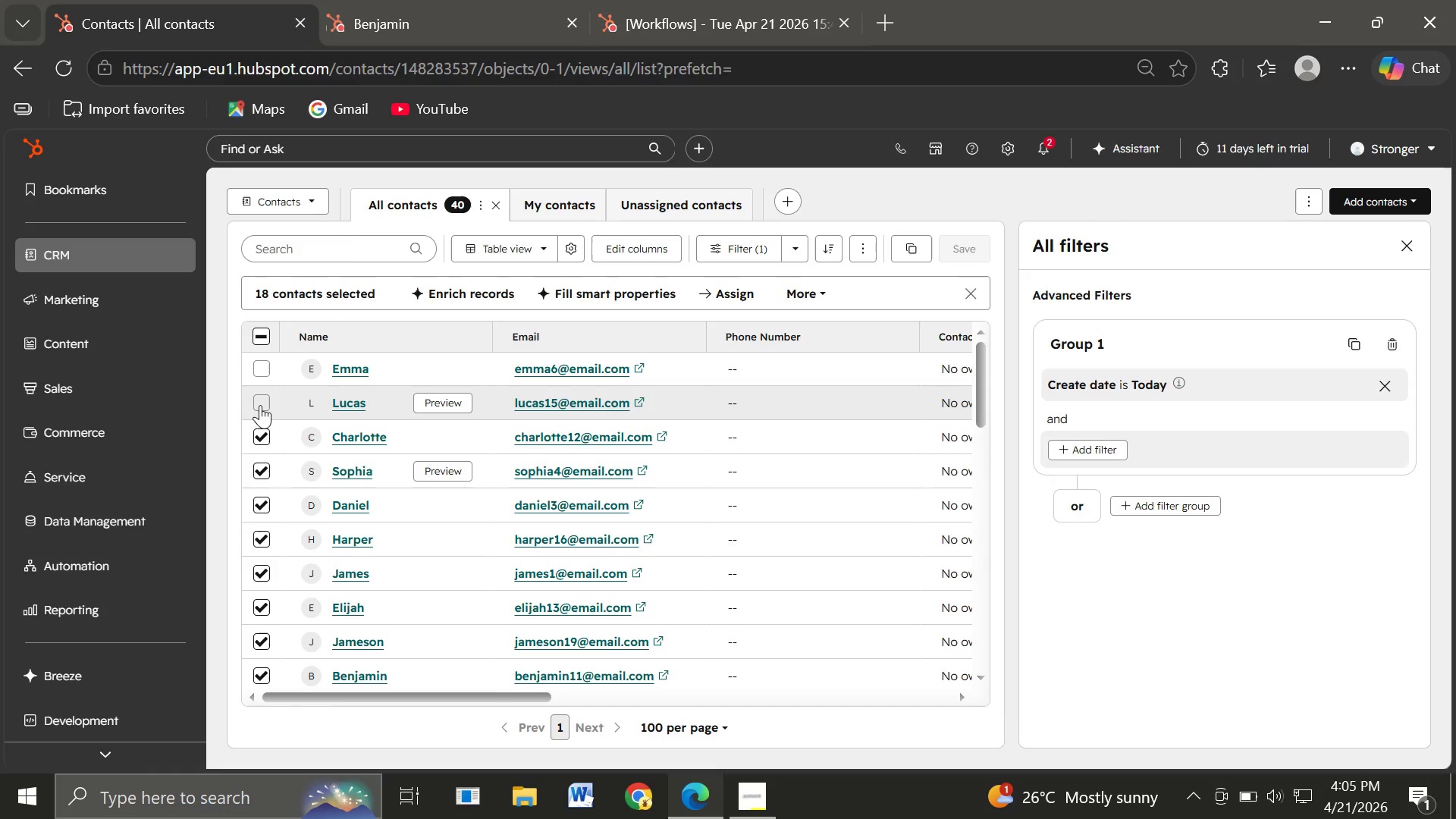 
left_click([260, 405])
 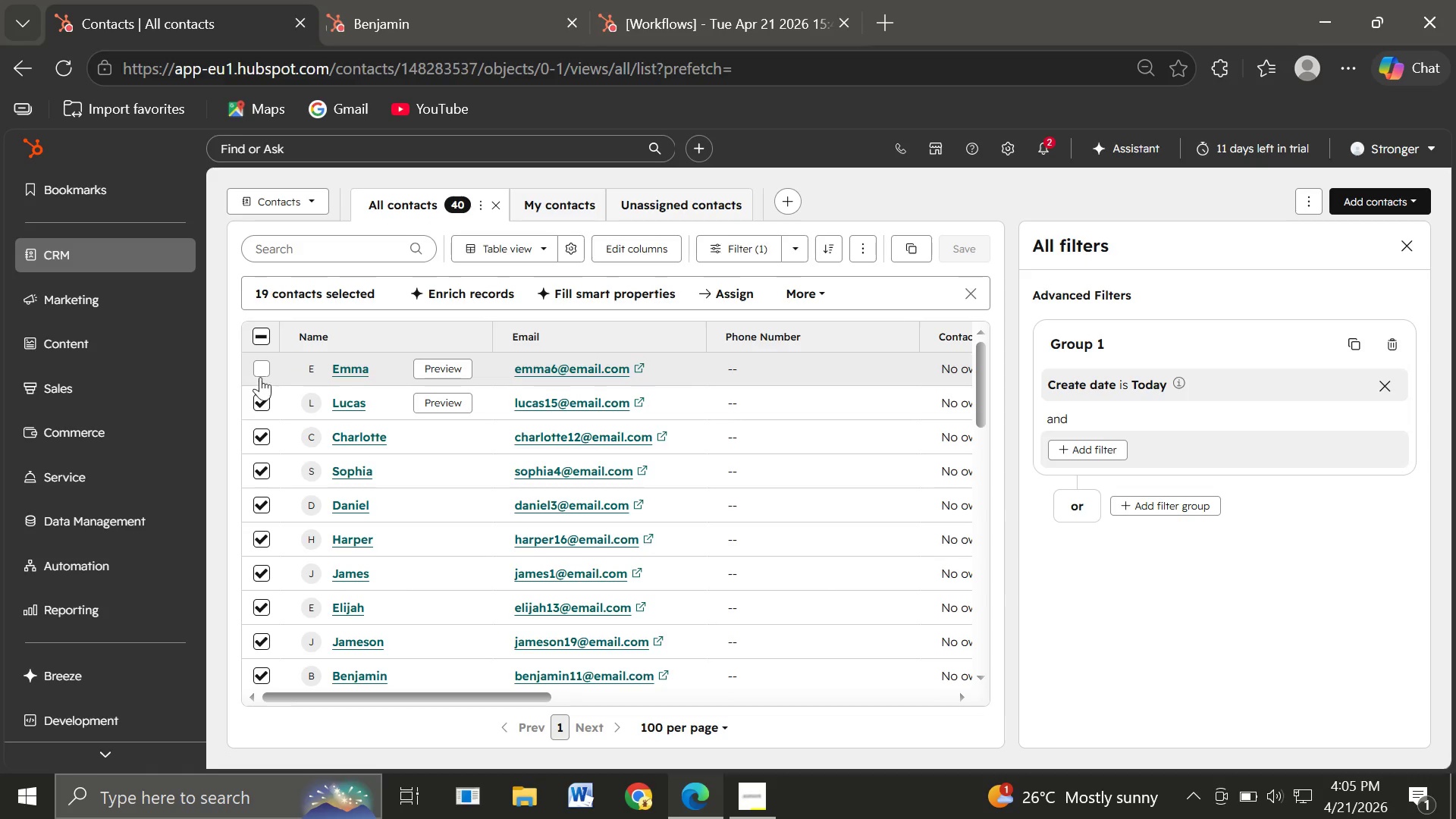 
left_click([260, 366])
 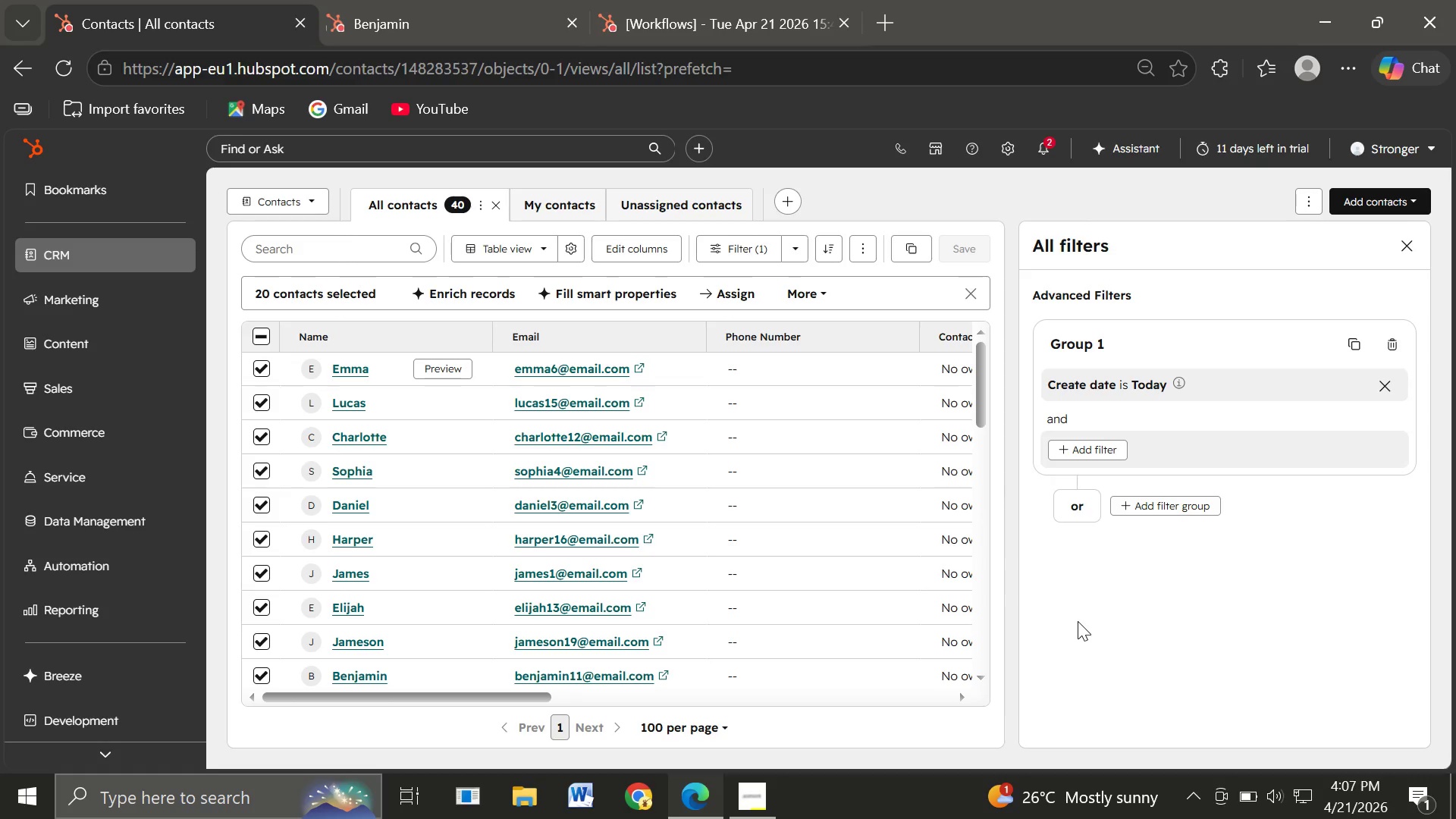 
wait(79.47)
 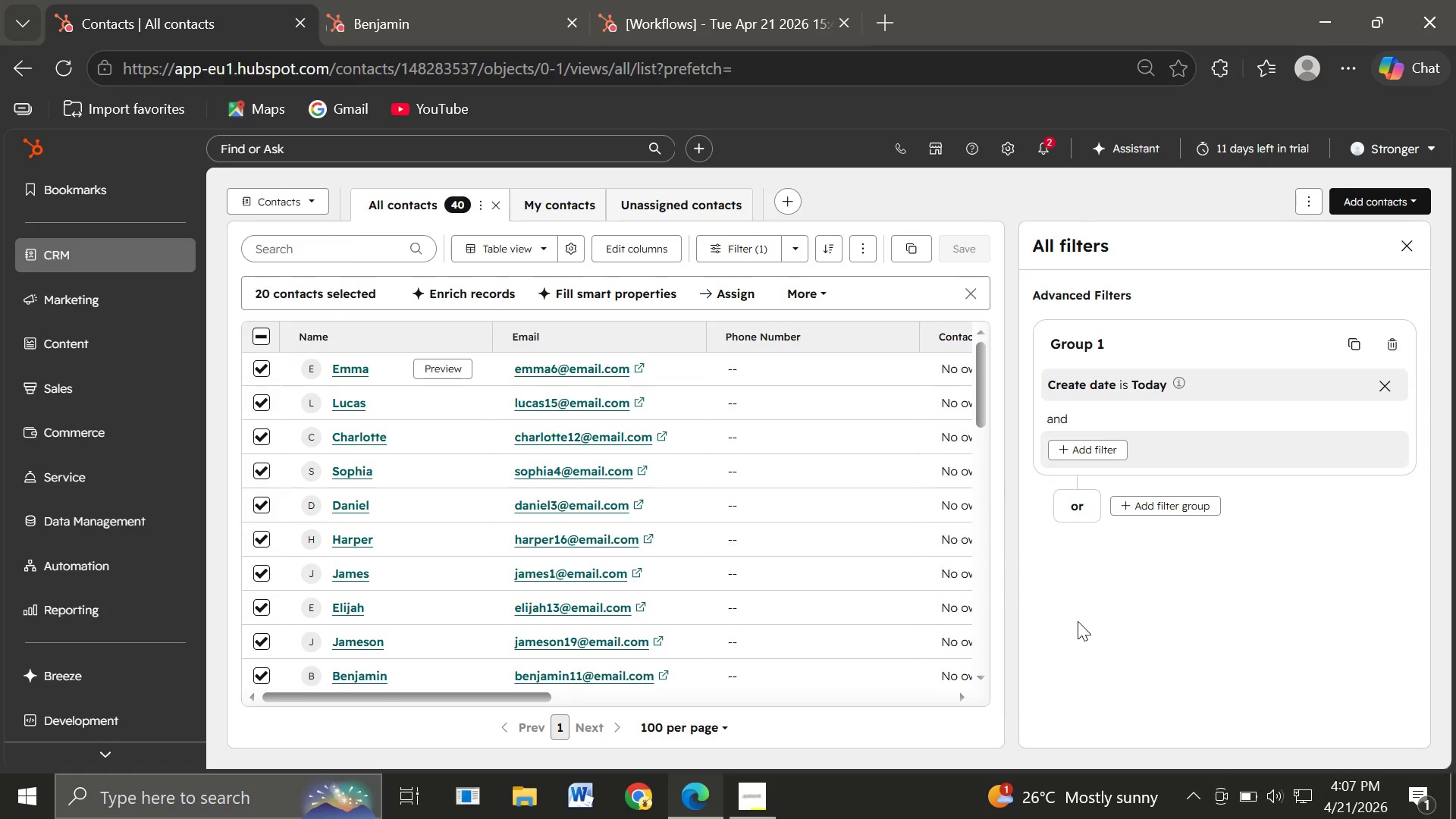 
left_click([817, 289])
 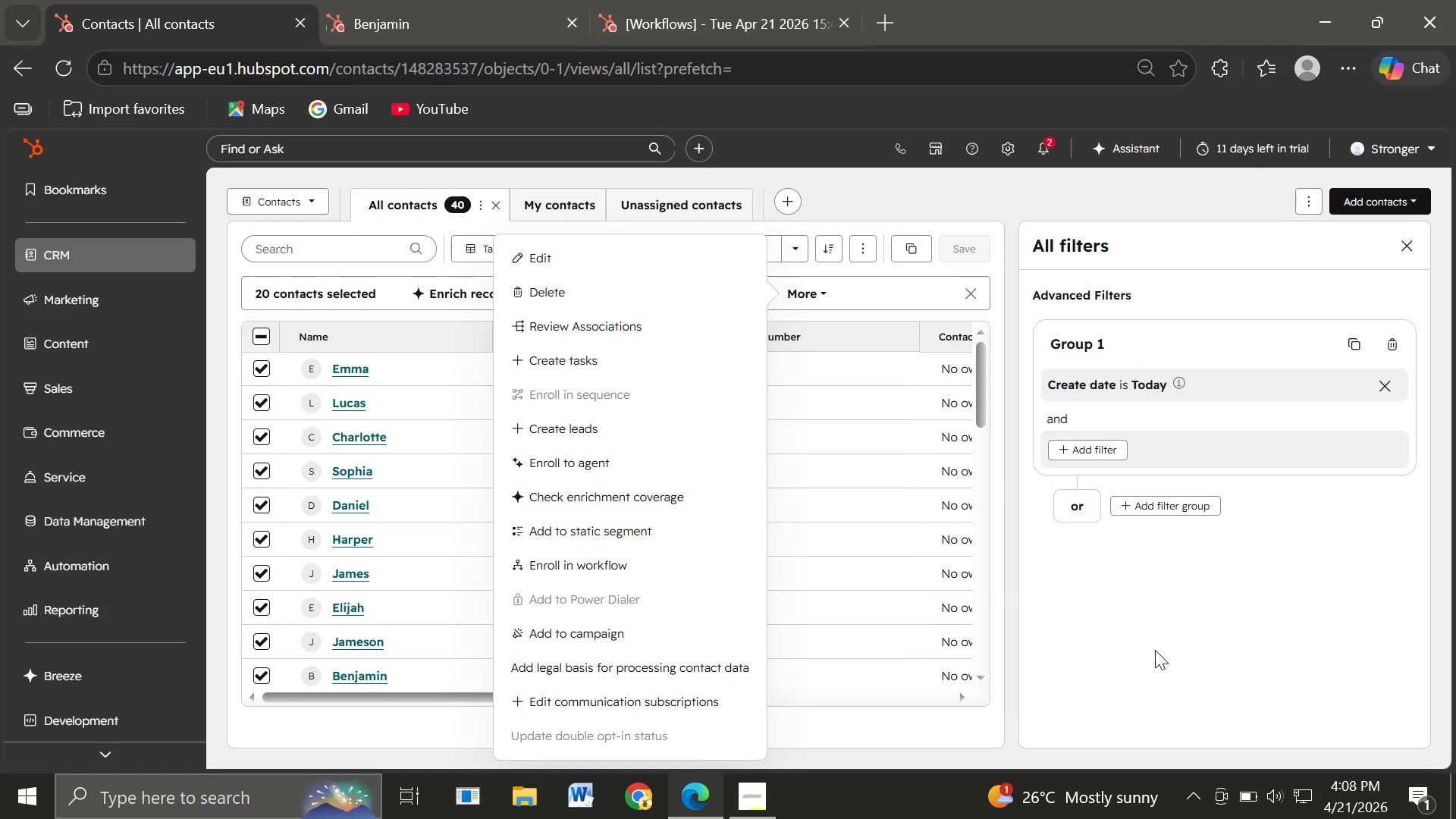 
wait(80.86)
 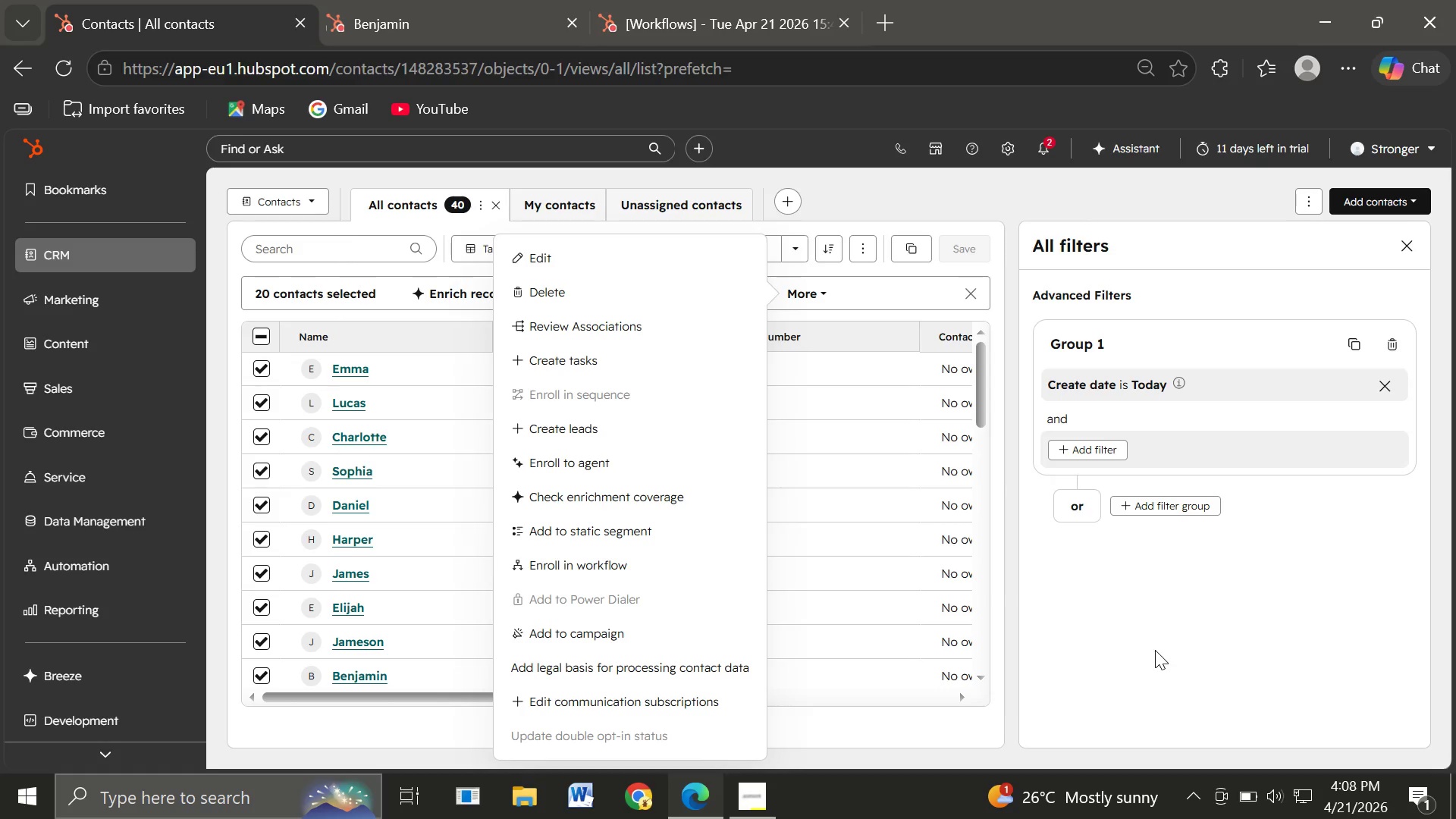 
left_click([577, 563])
 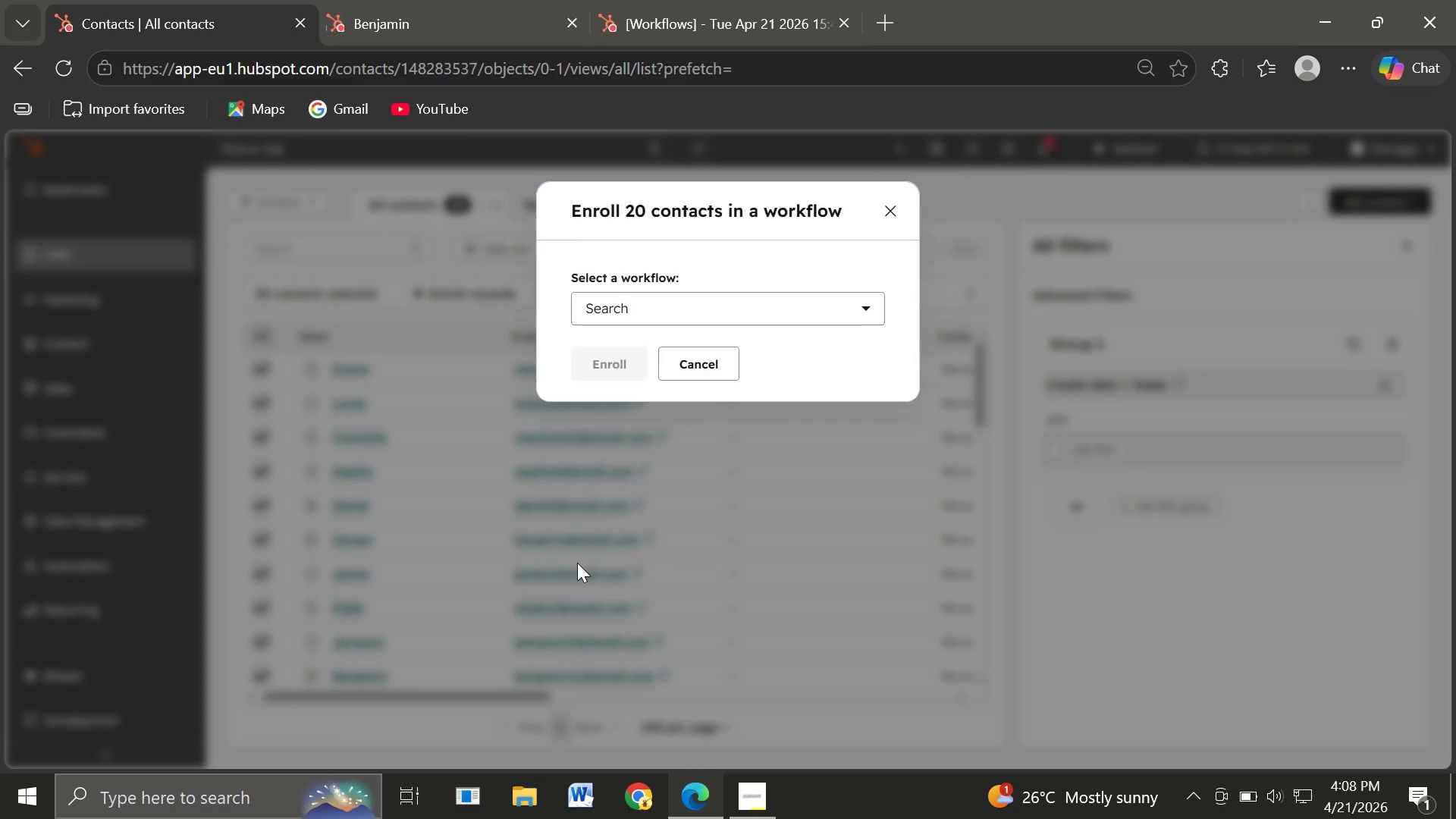 
wait(6.61)
 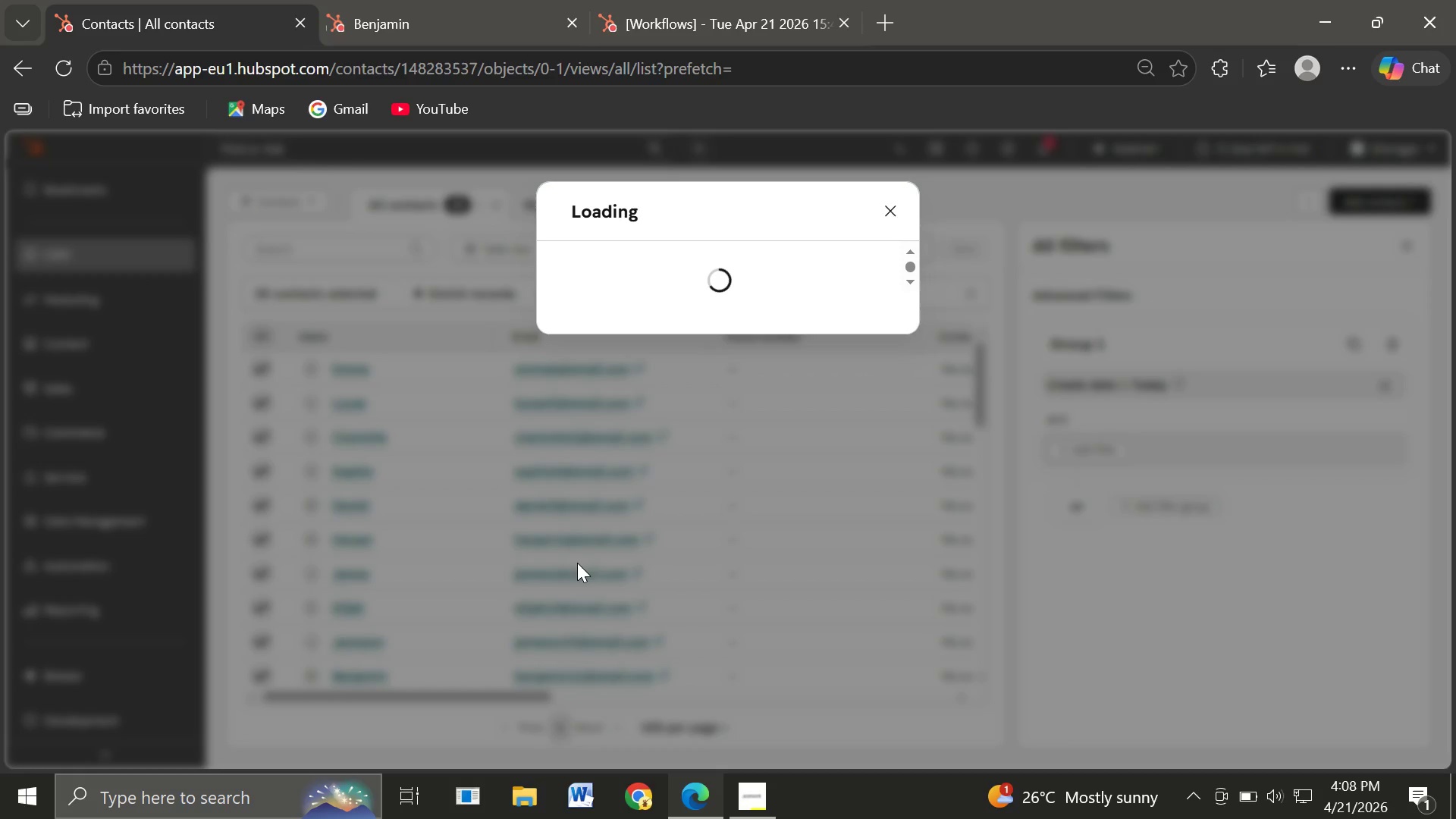 
left_click([739, 309])
 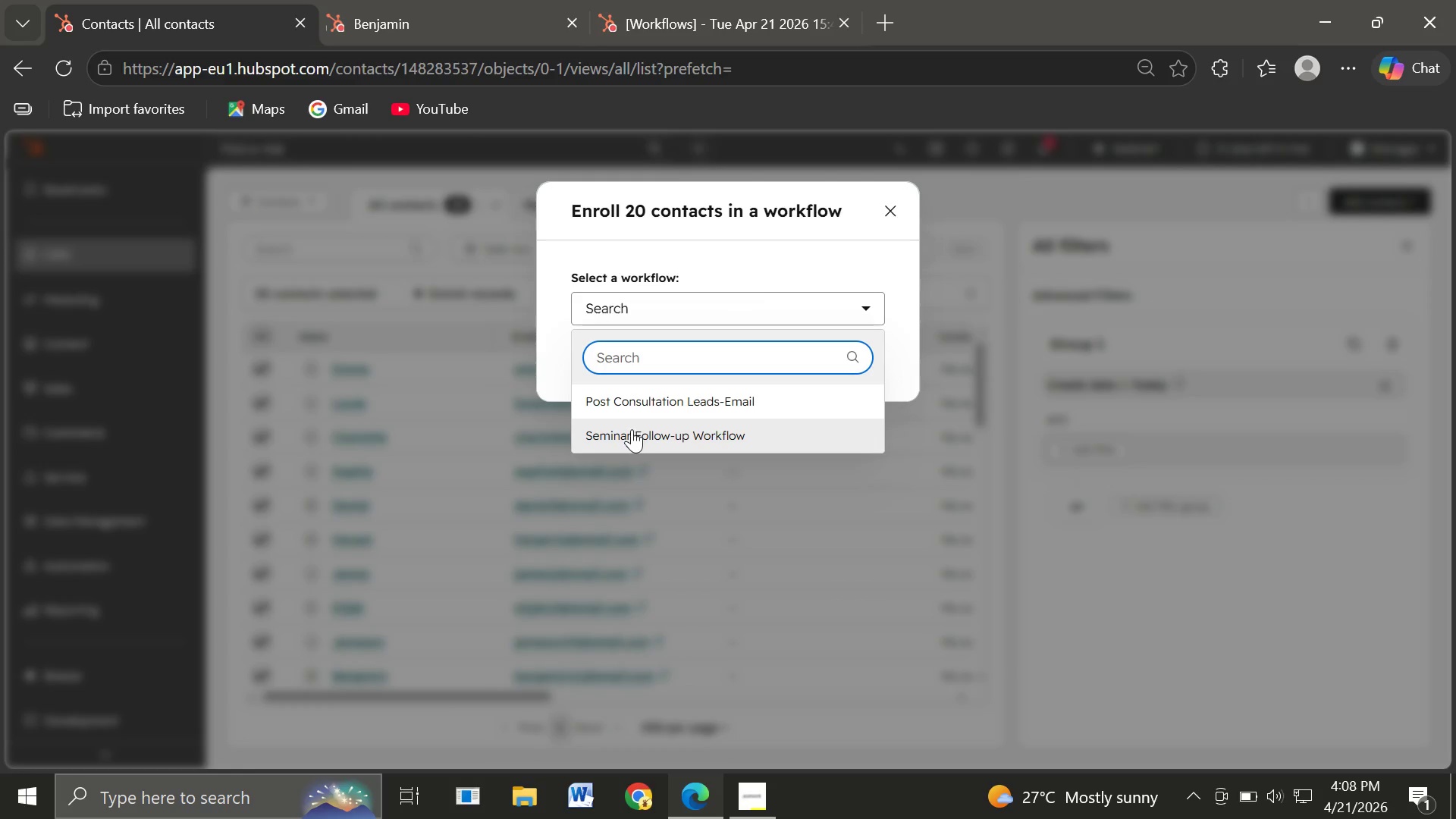 
left_click([601, 434])
 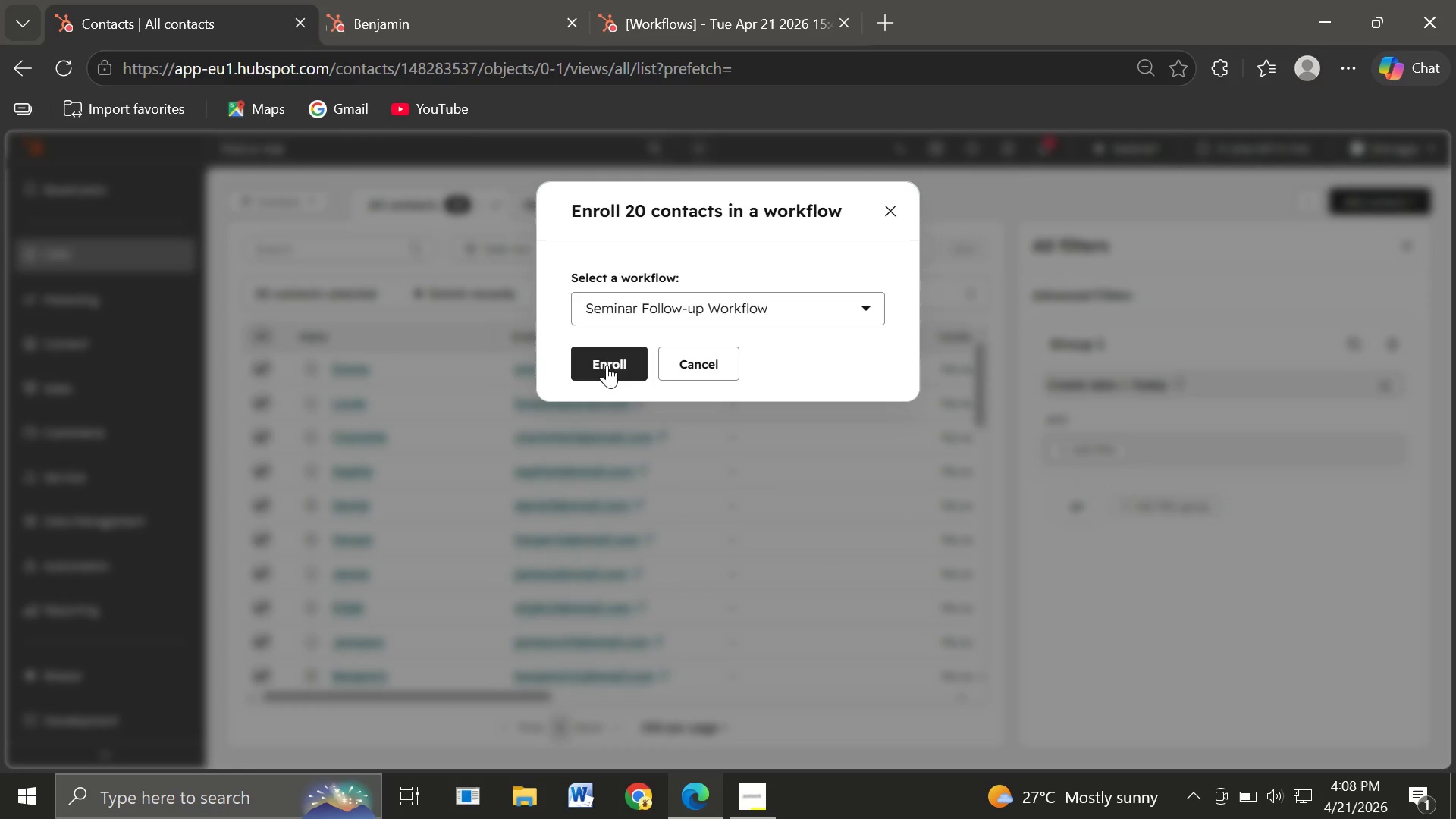 
left_click([604, 362])
 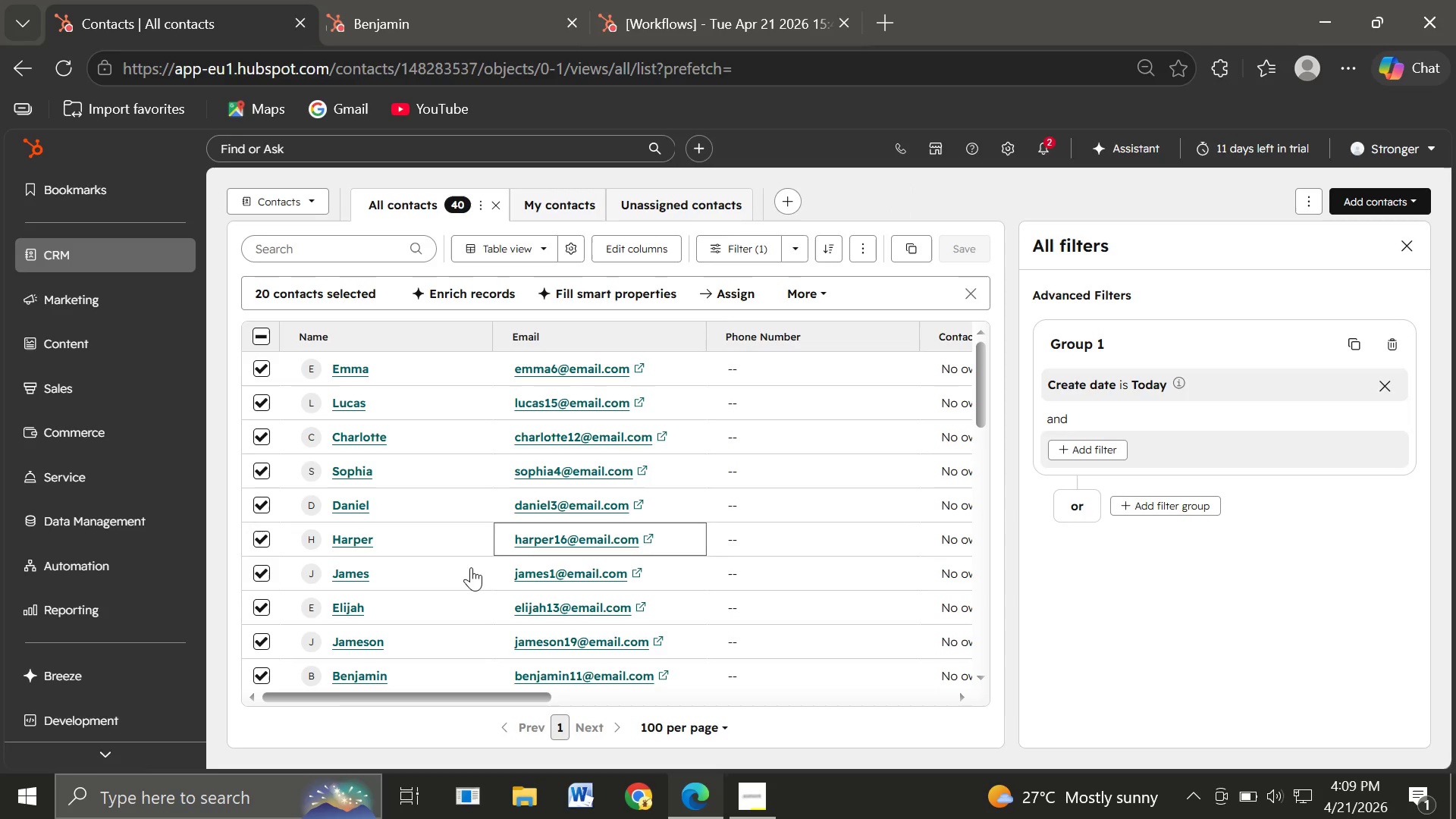 
wait(17.12)
 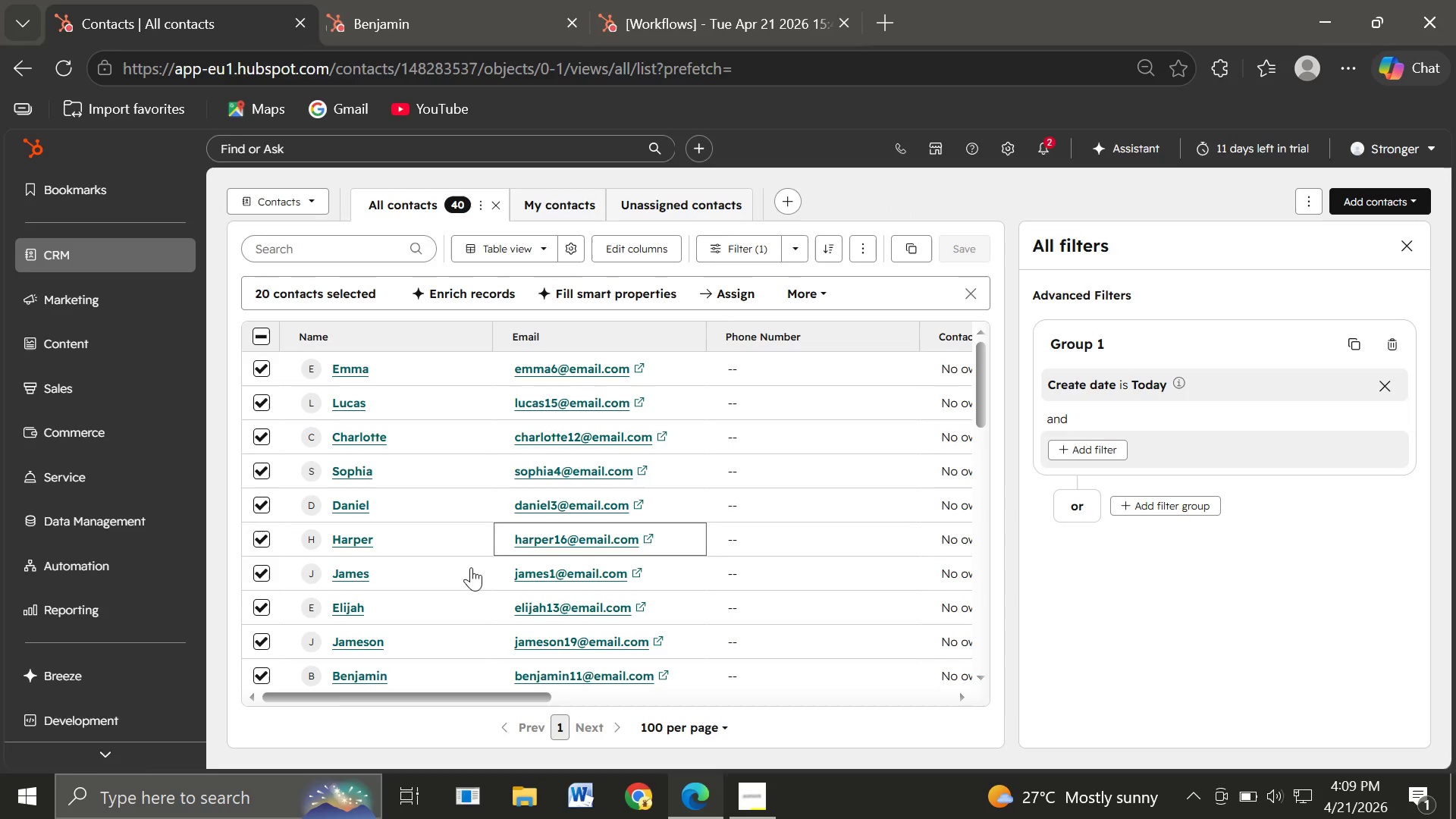 
left_click([102, 557])
 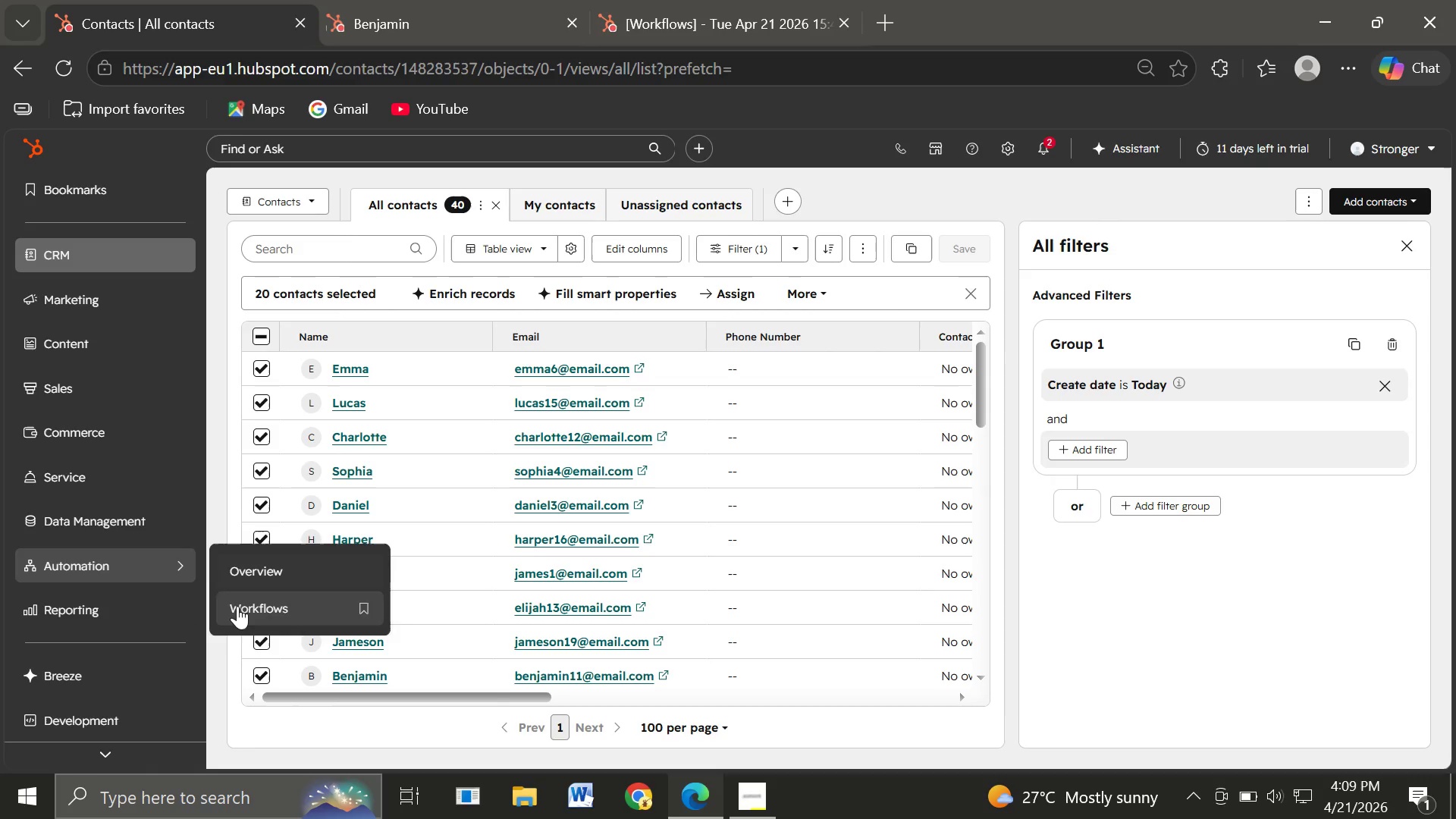 
left_click([241, 610])
 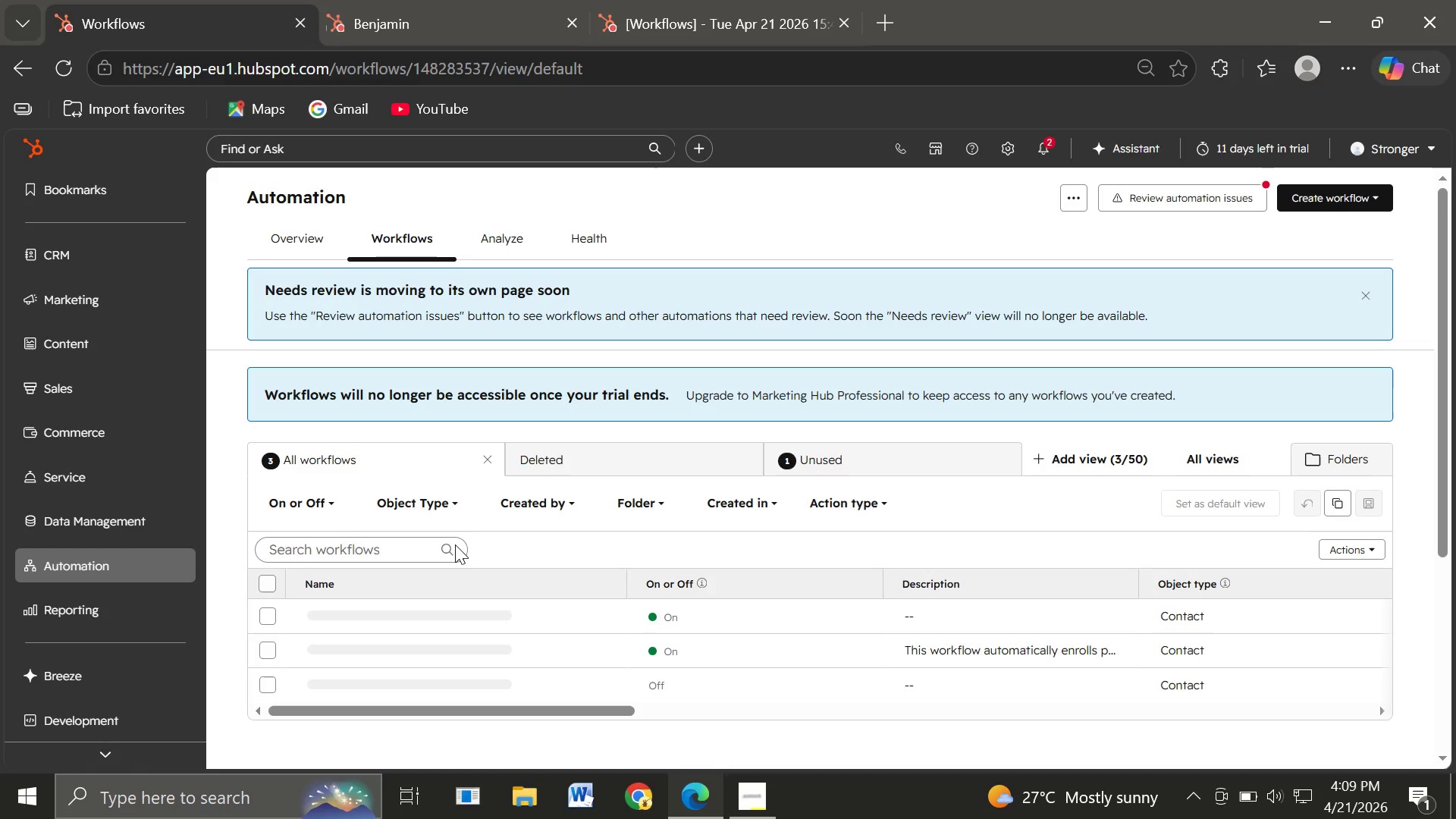 
wait(29.83)
 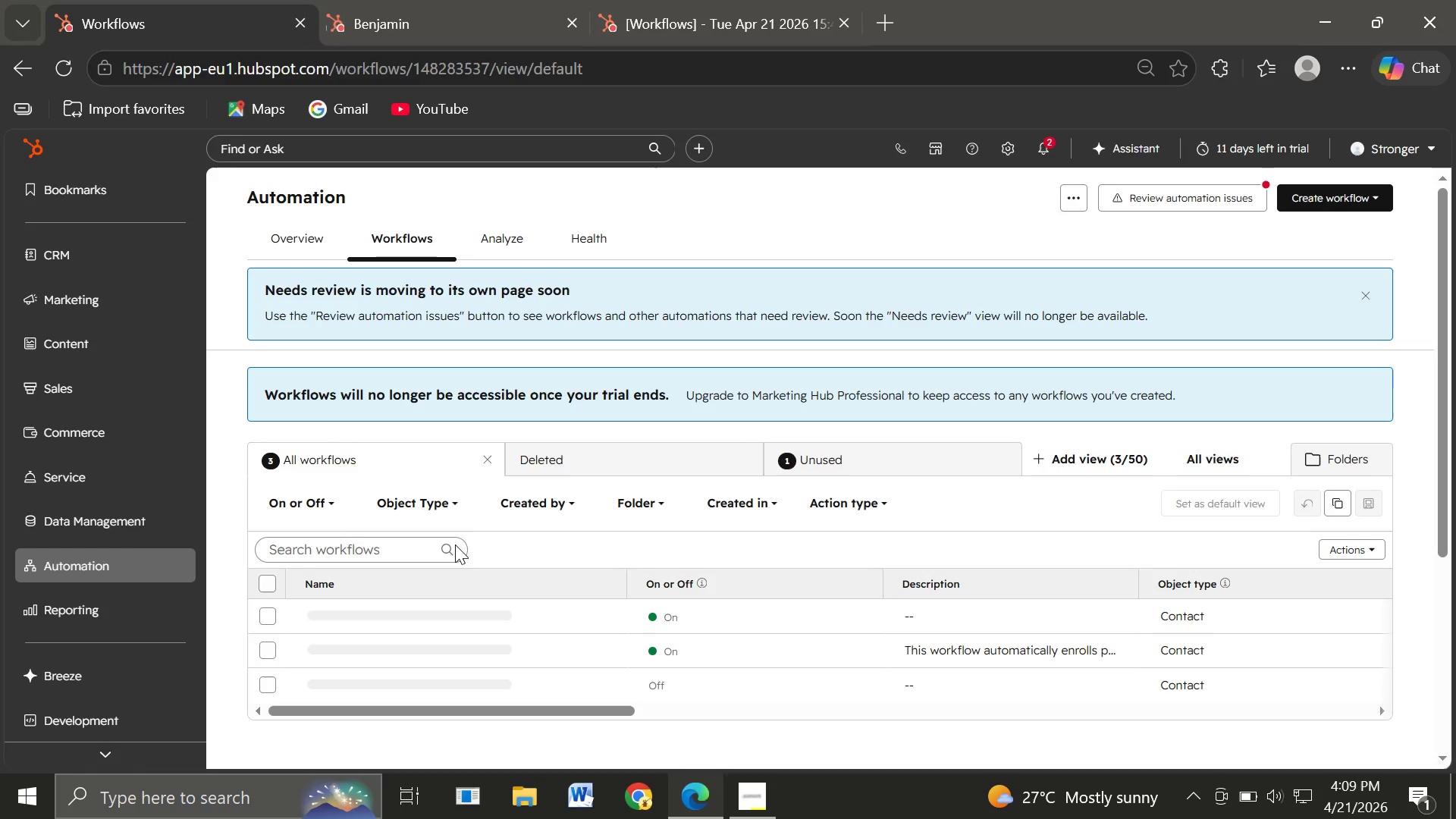 
left_click([366, 617])
 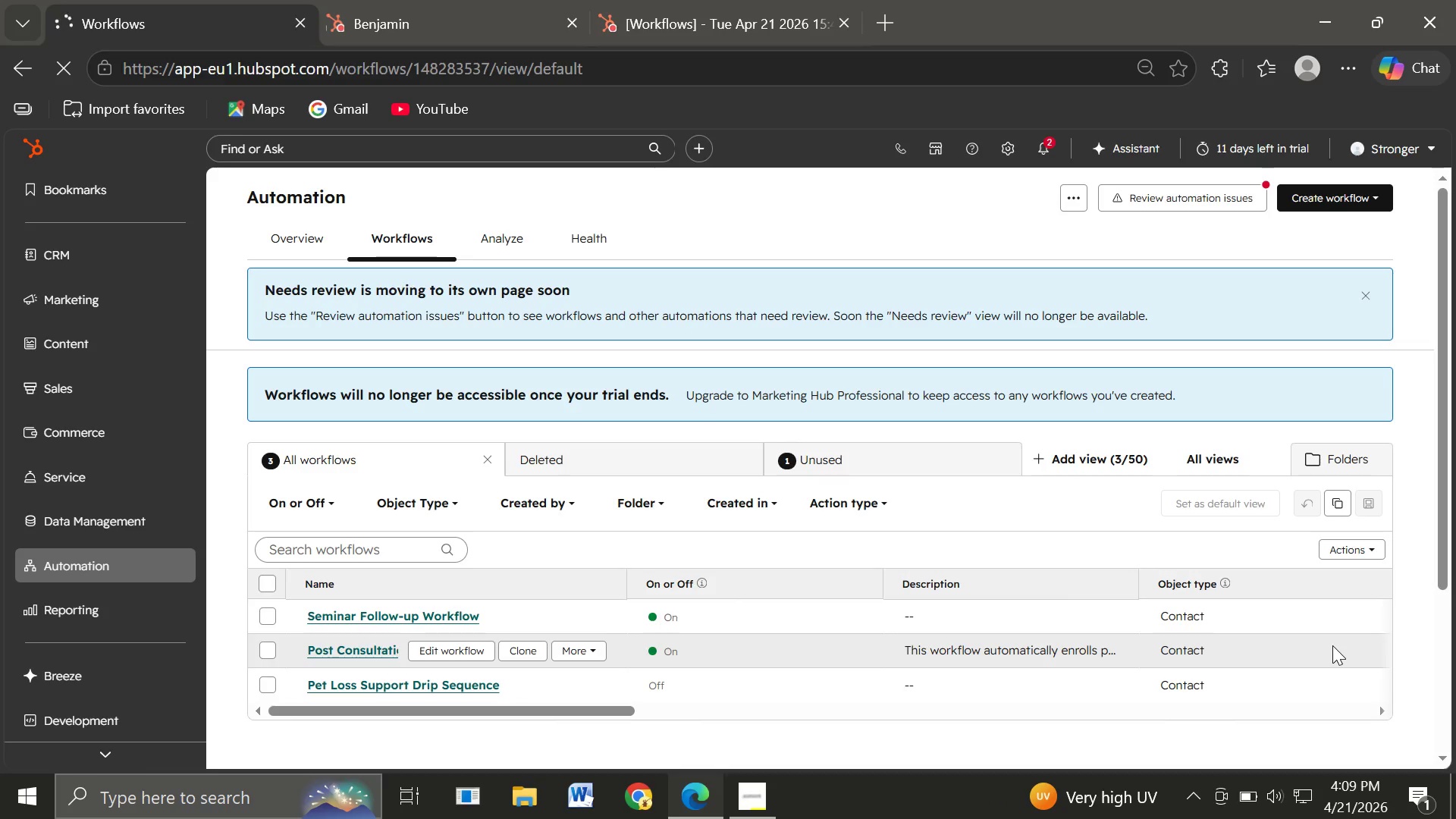 
wait(15.73)
 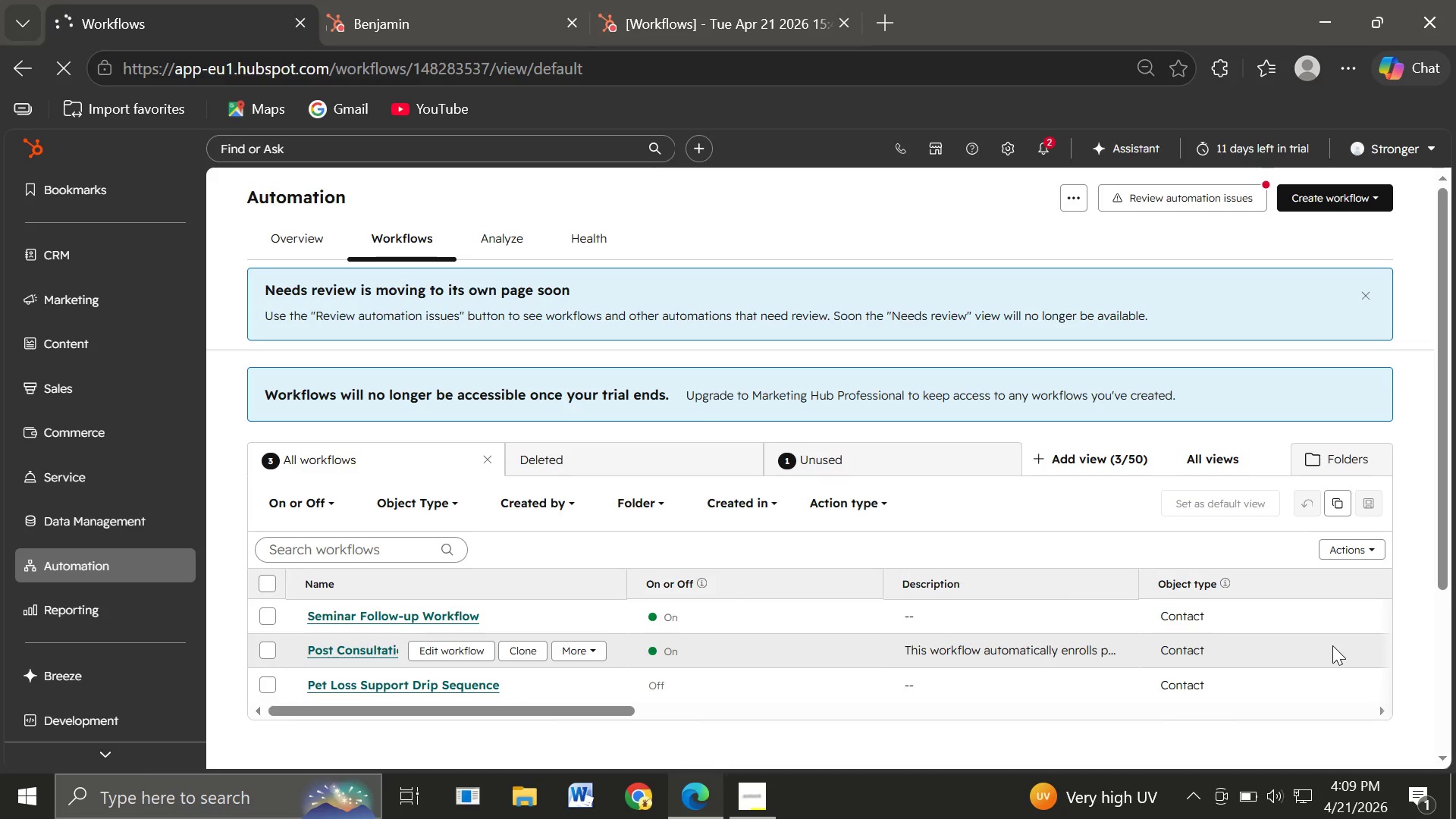 
mouse_move([389, 611])
 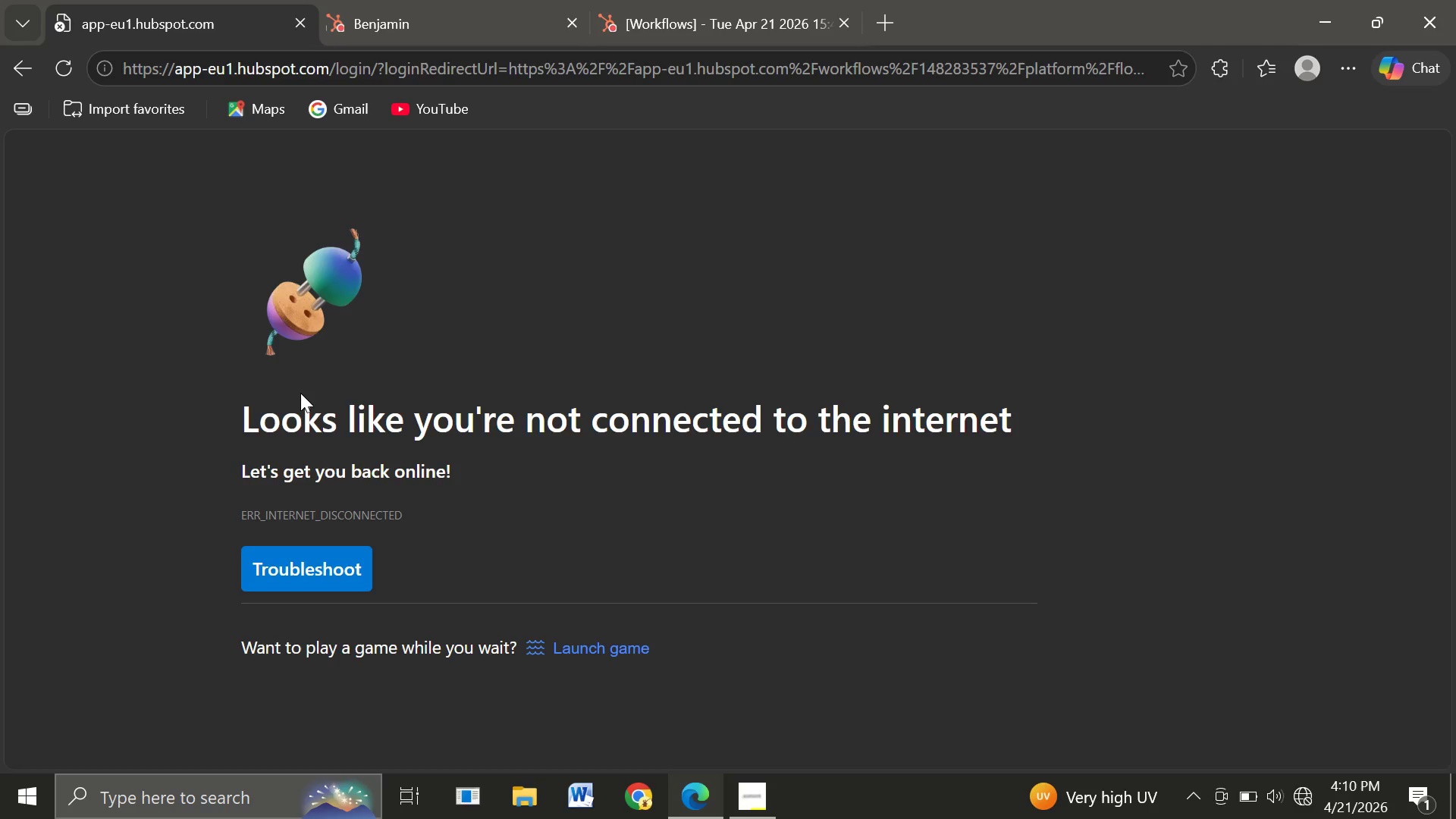 
wait(66.87)
 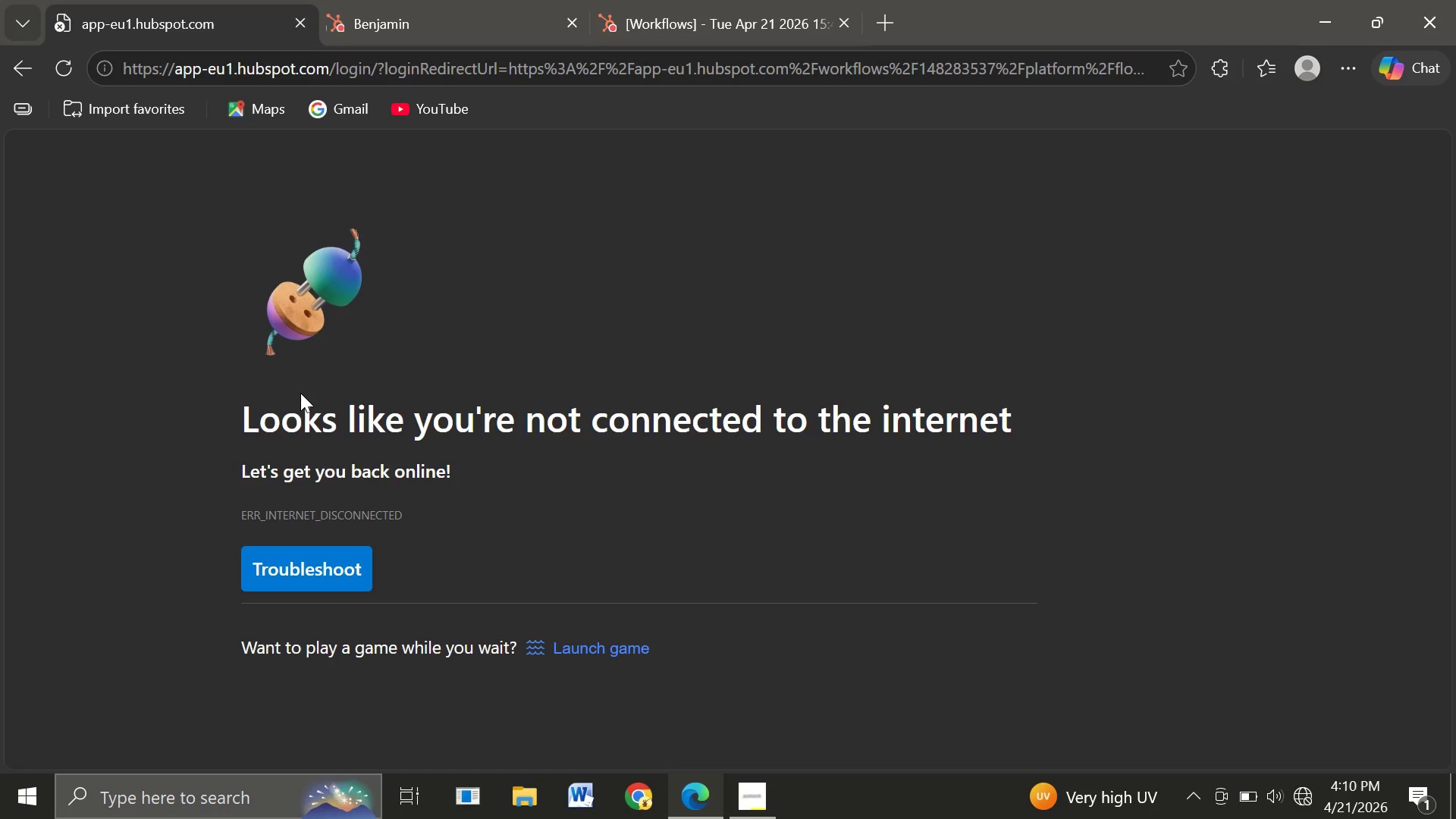 
left_click([713, 717])